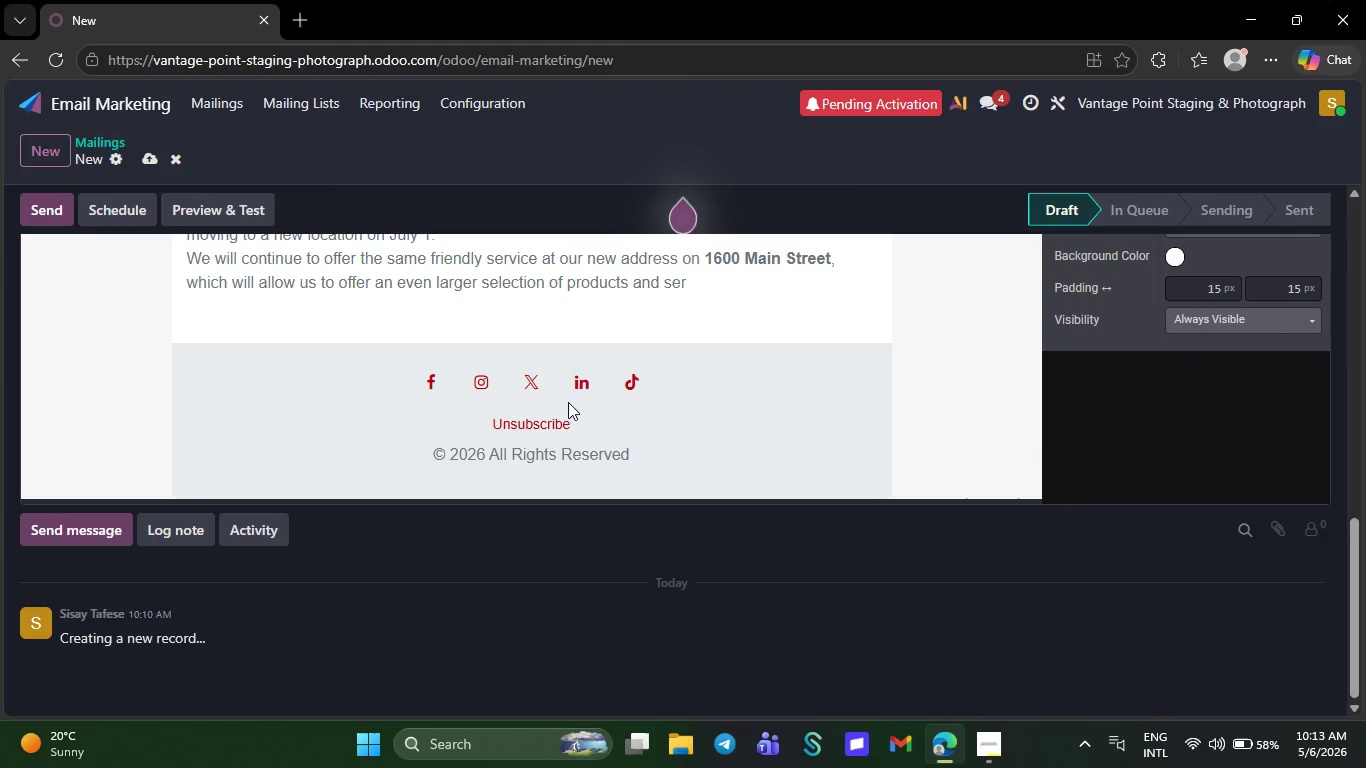 
key(Backspace)
 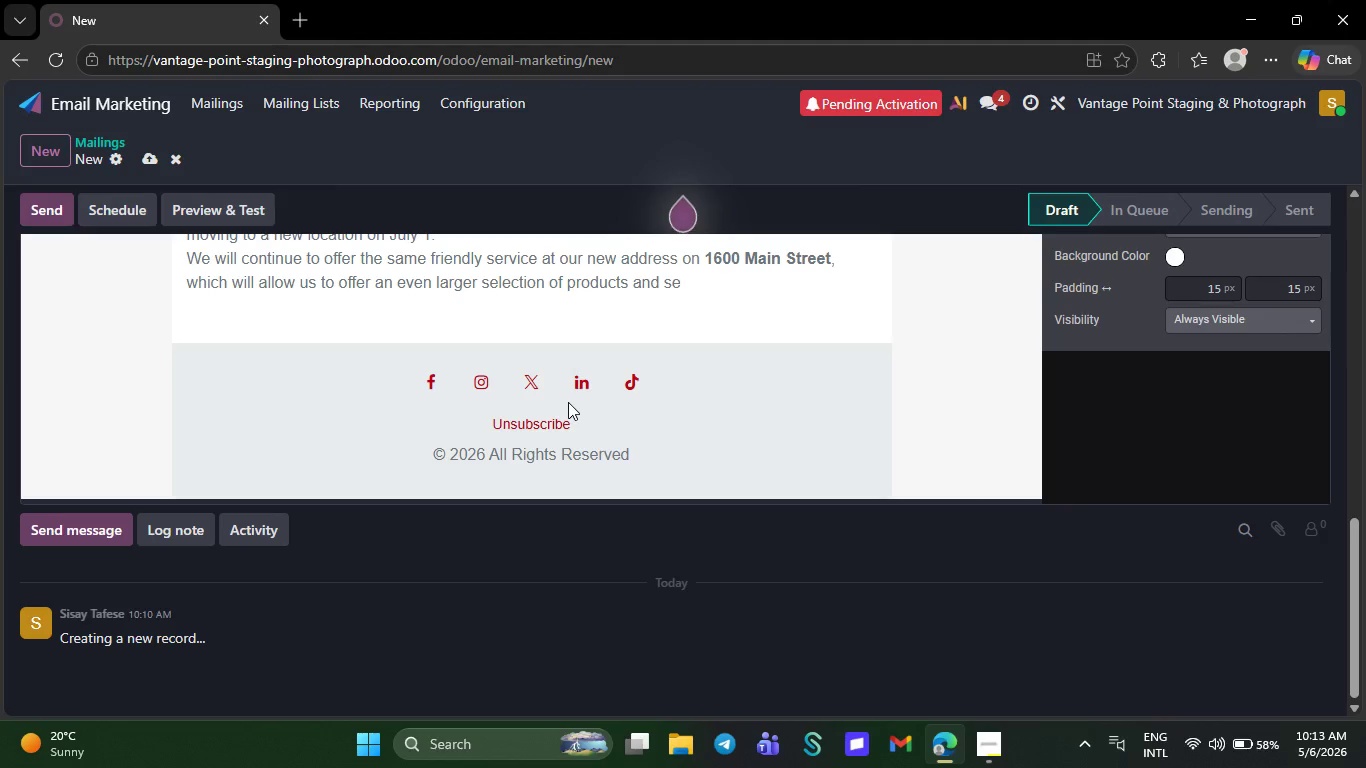 
wait(5.39)
 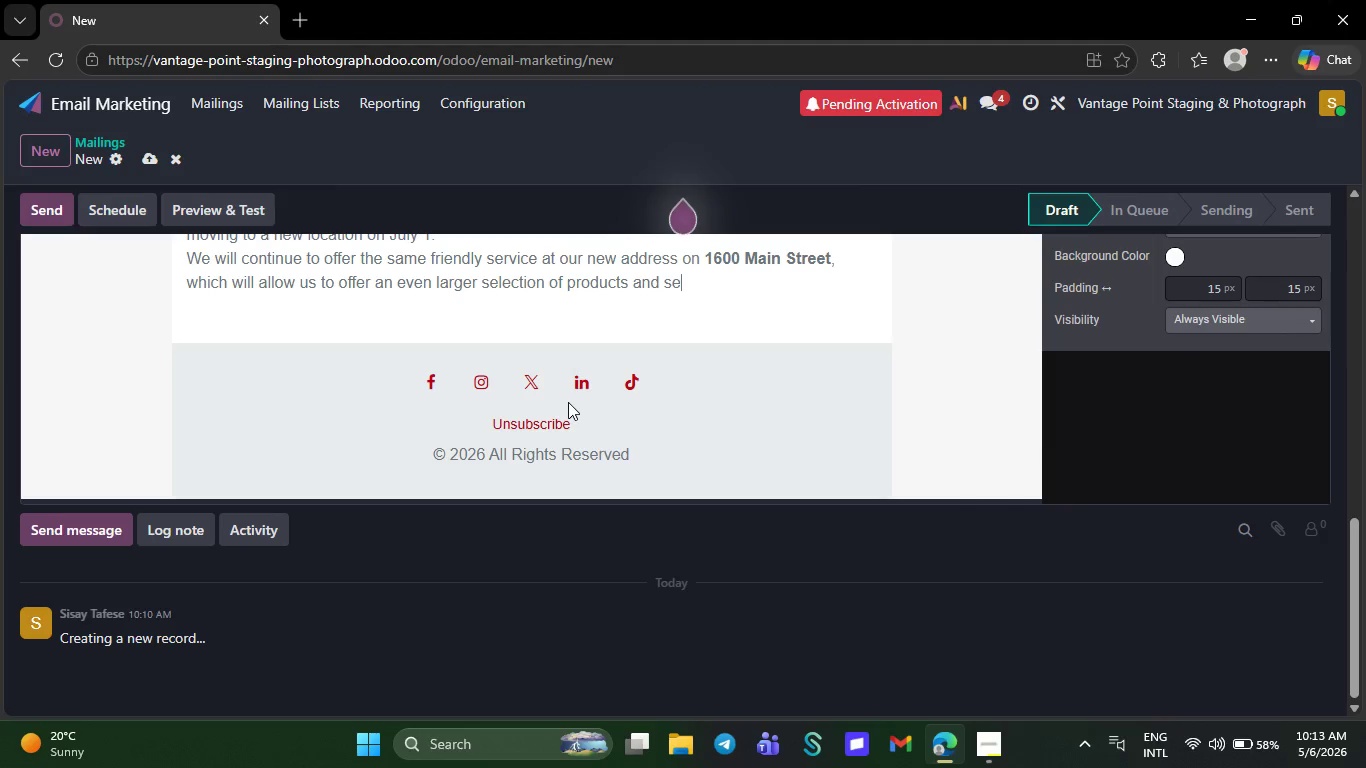 
key(Backspace)
 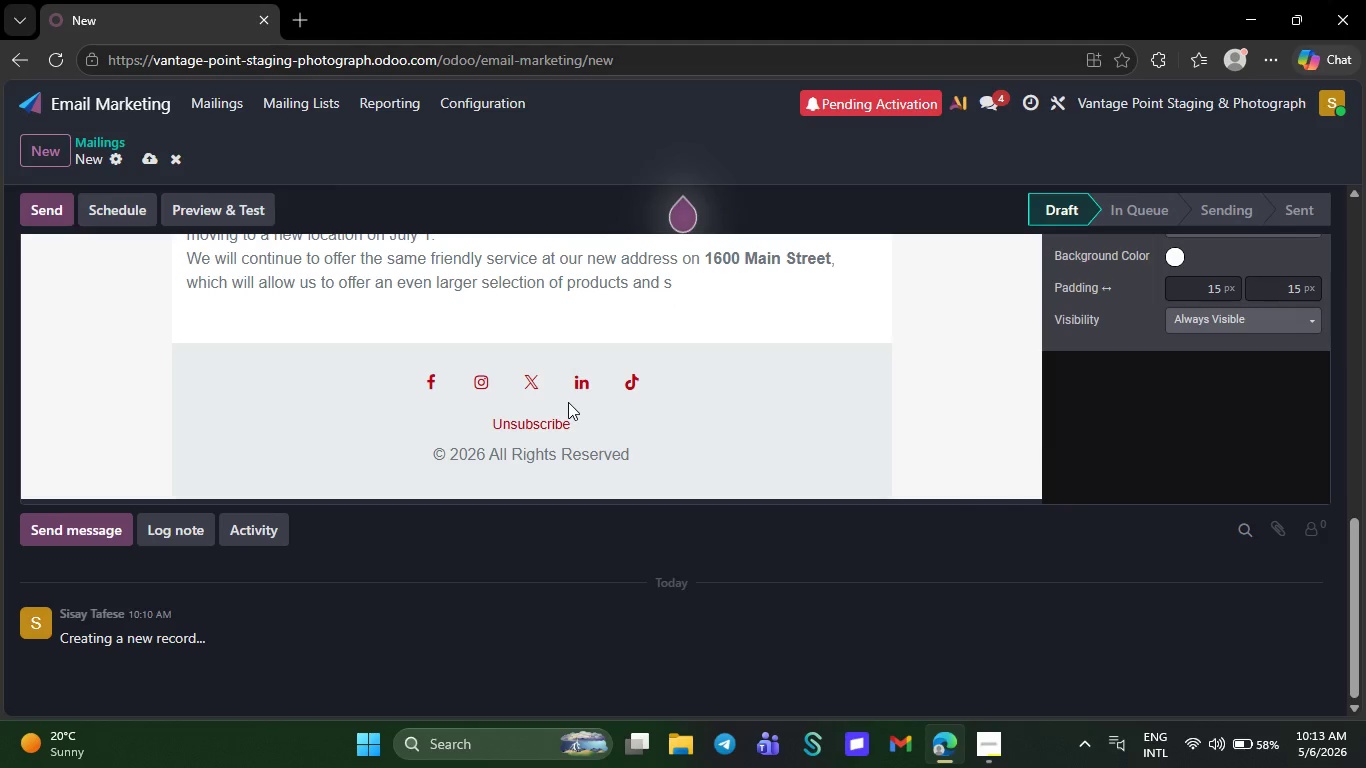 
key(Backspace)
 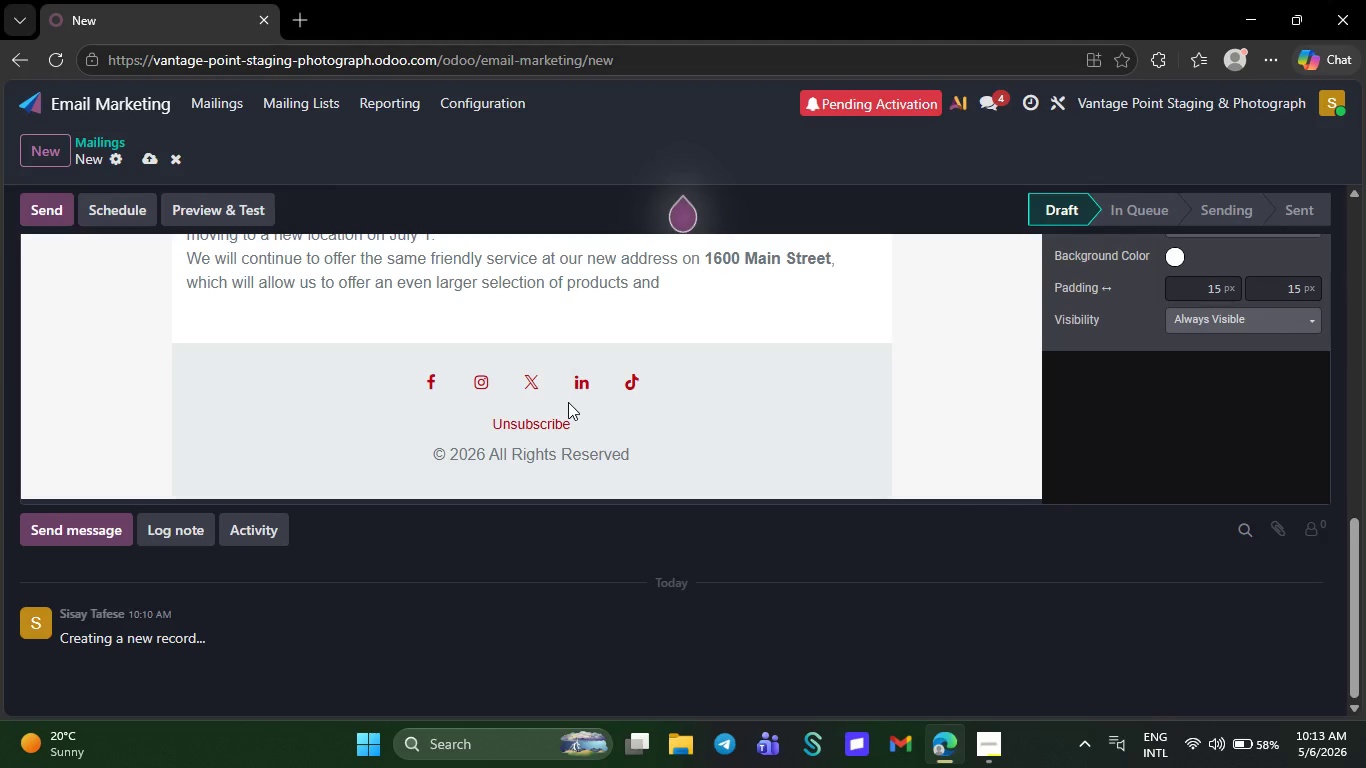 
wait(8.03)
 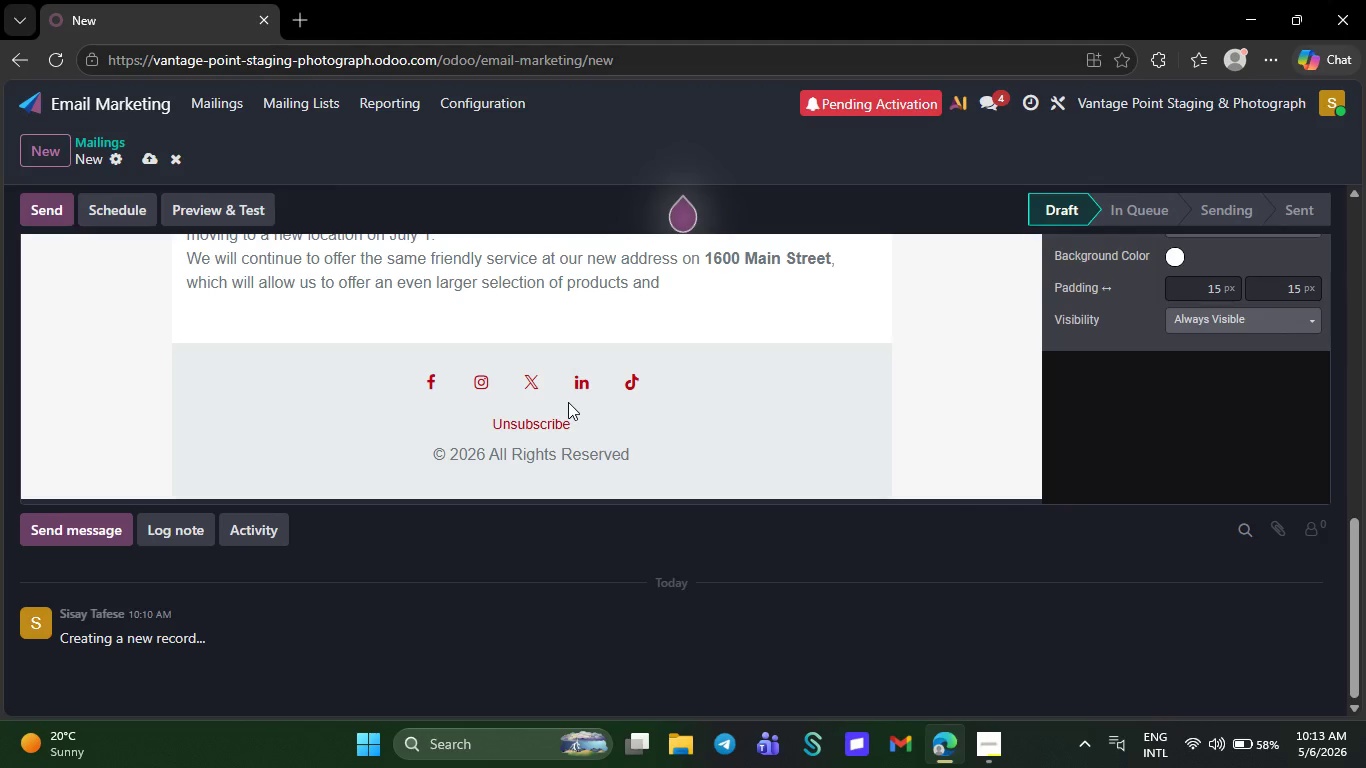 
key(Backspace)
 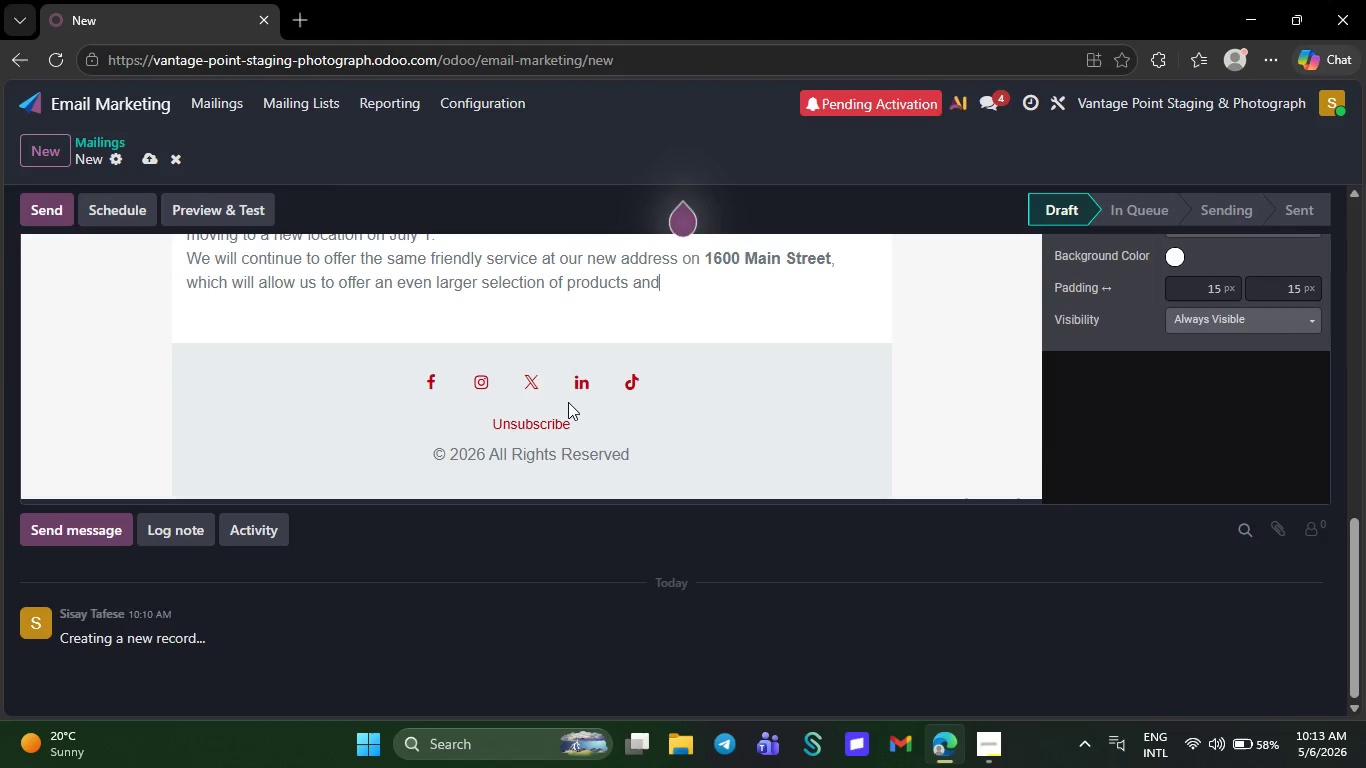 
key(Backspace)
 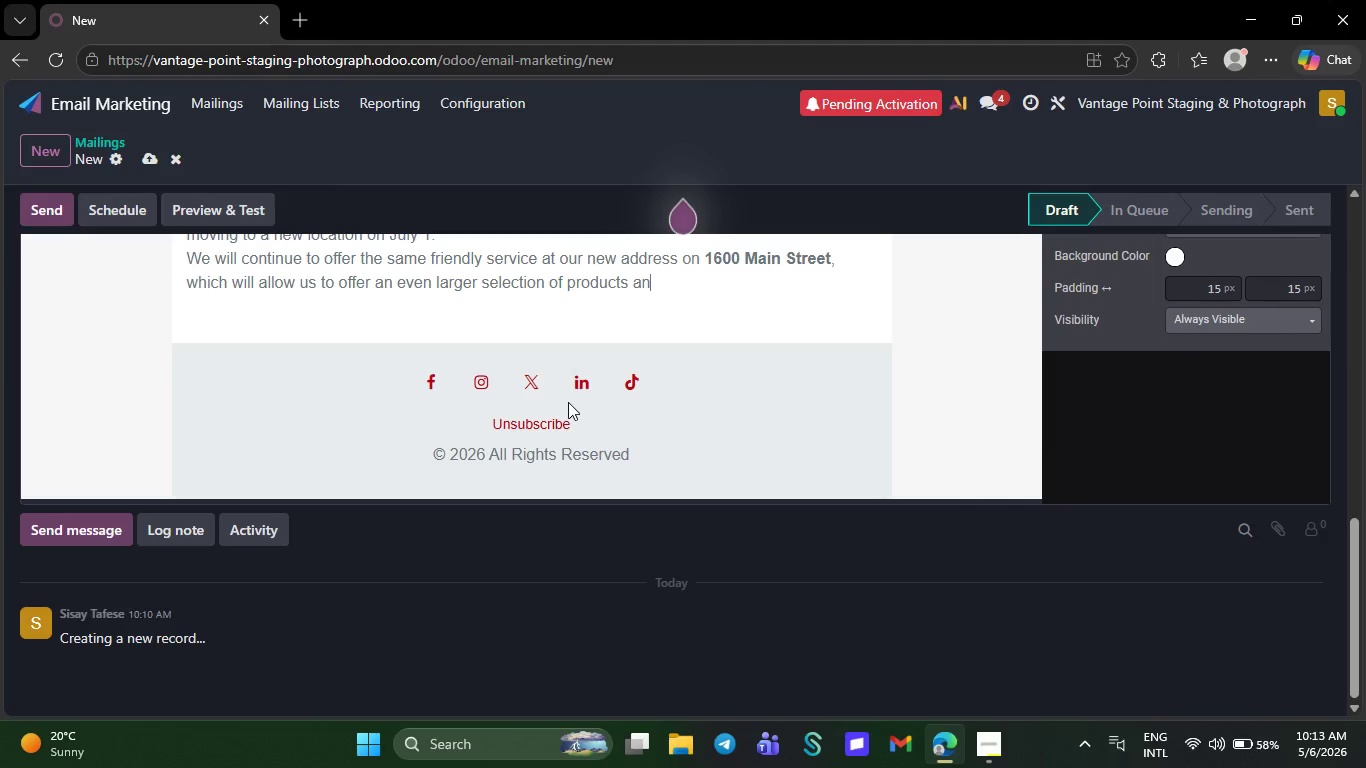 
wait(6.5)
 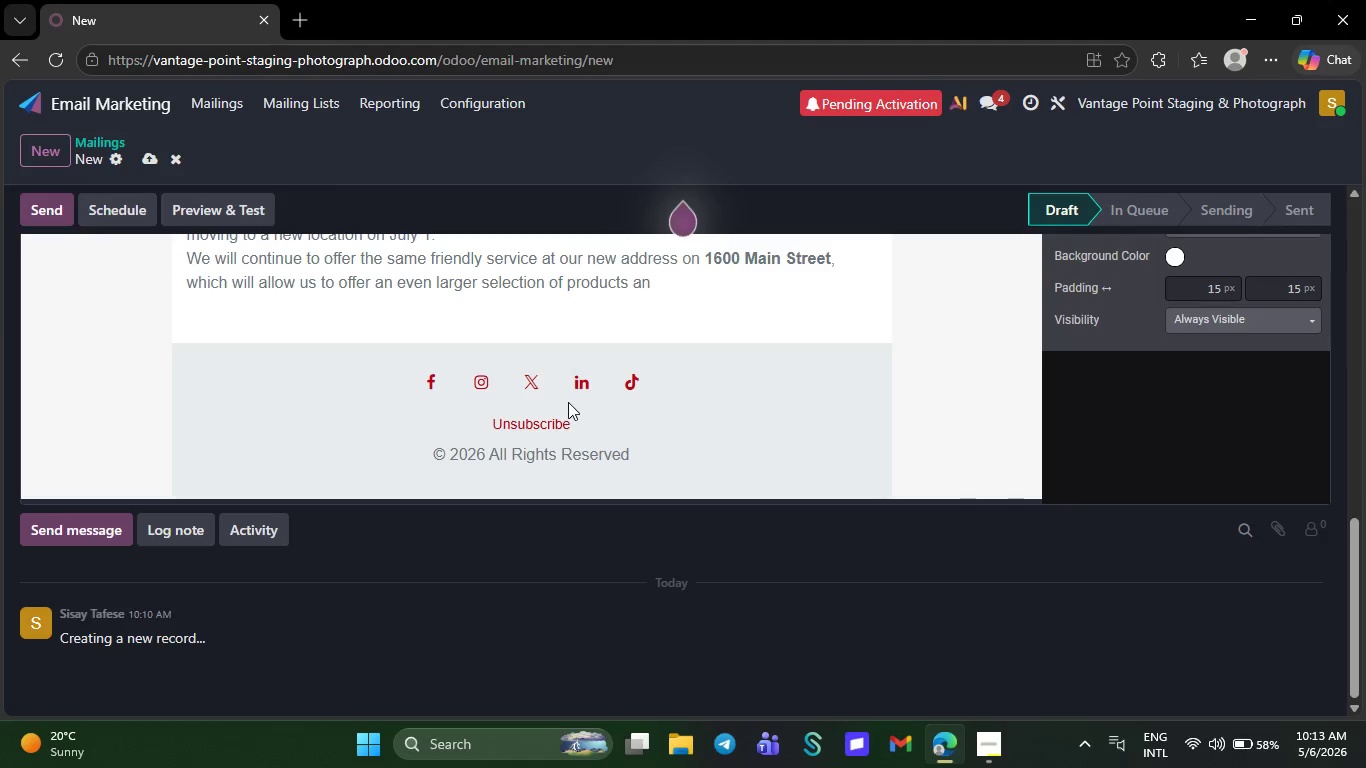 
key(Backspace)
 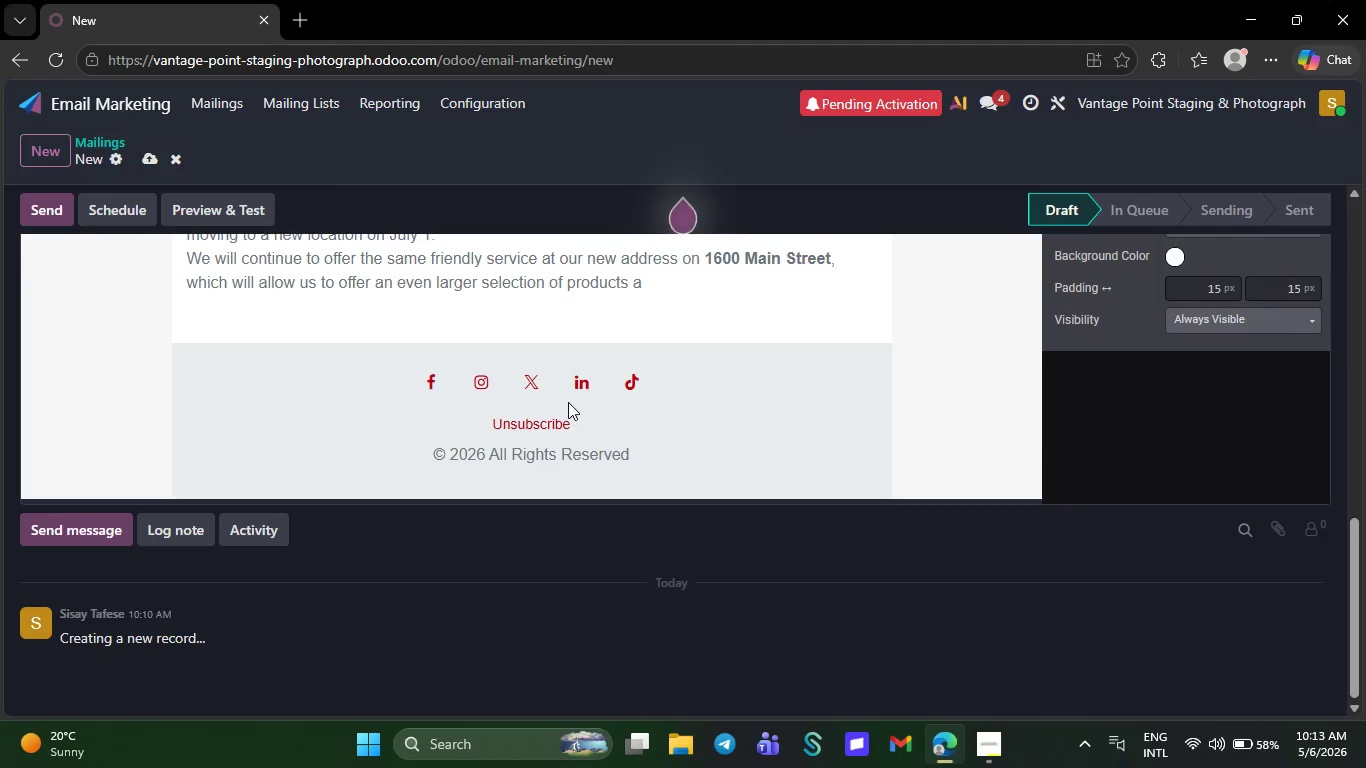 
wait(7.14)
 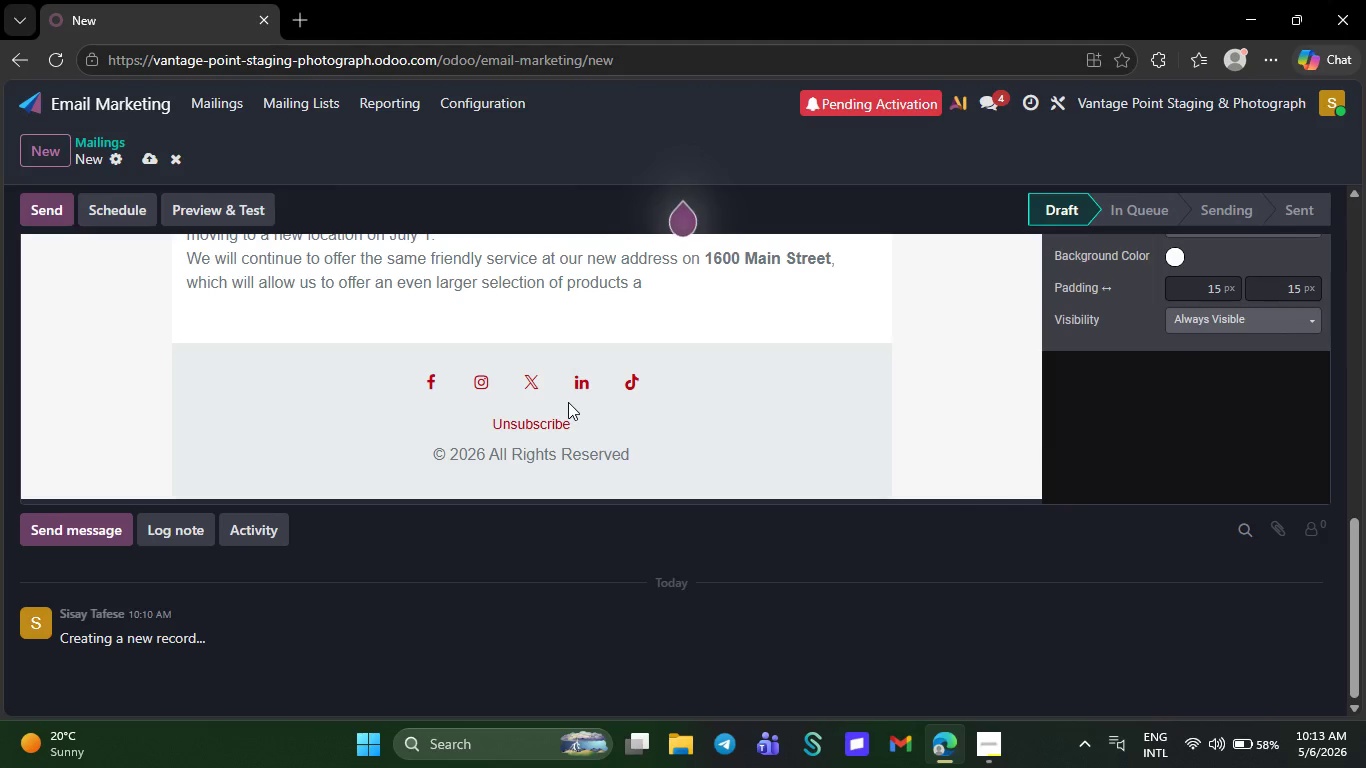 
key(Backspace)
 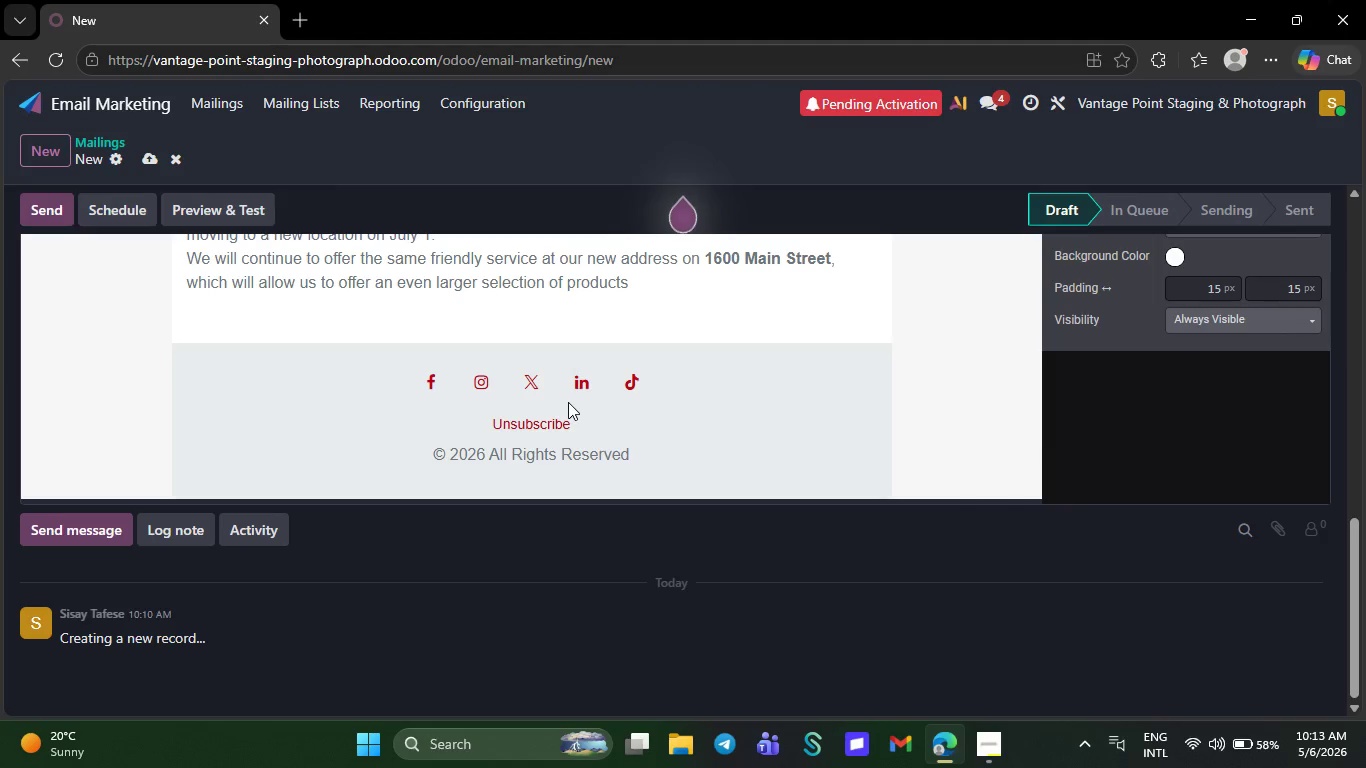 
key(Backspace)
 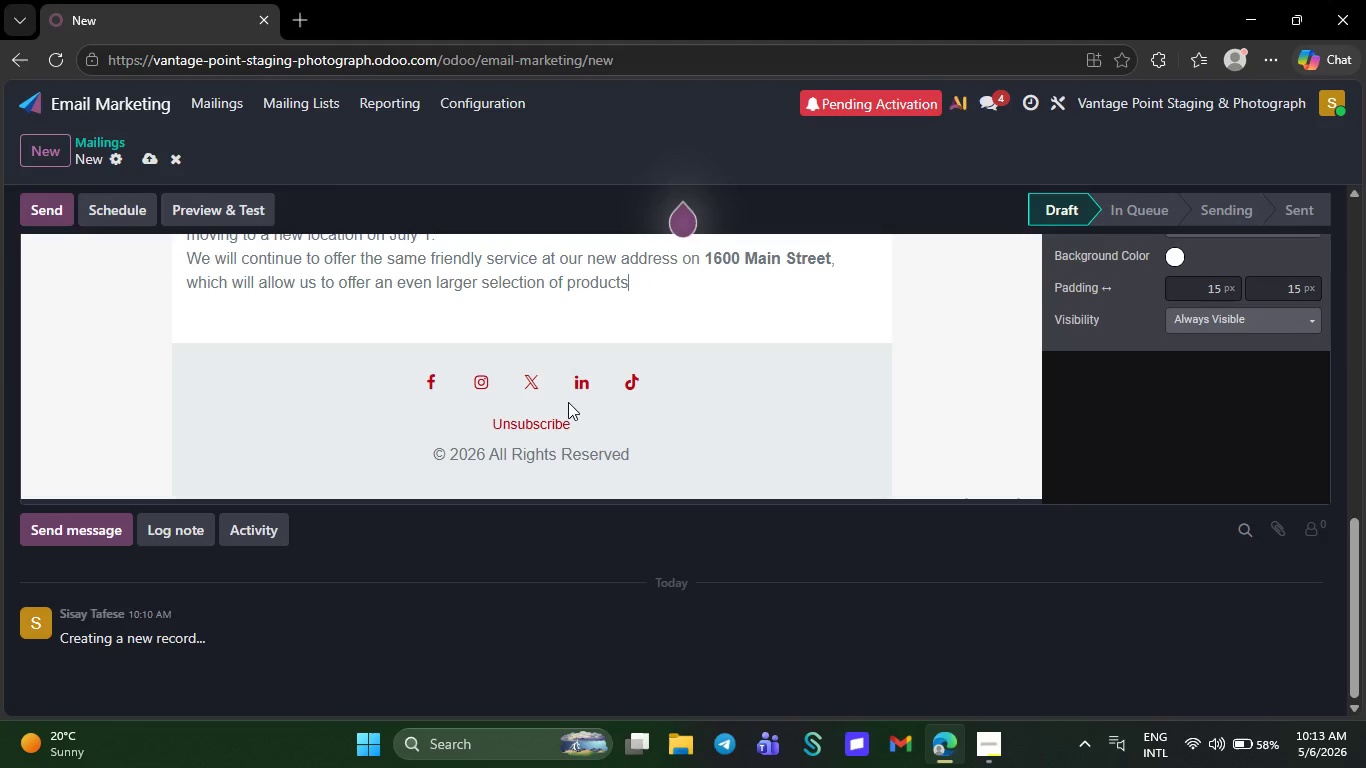 
key(Backspace)
 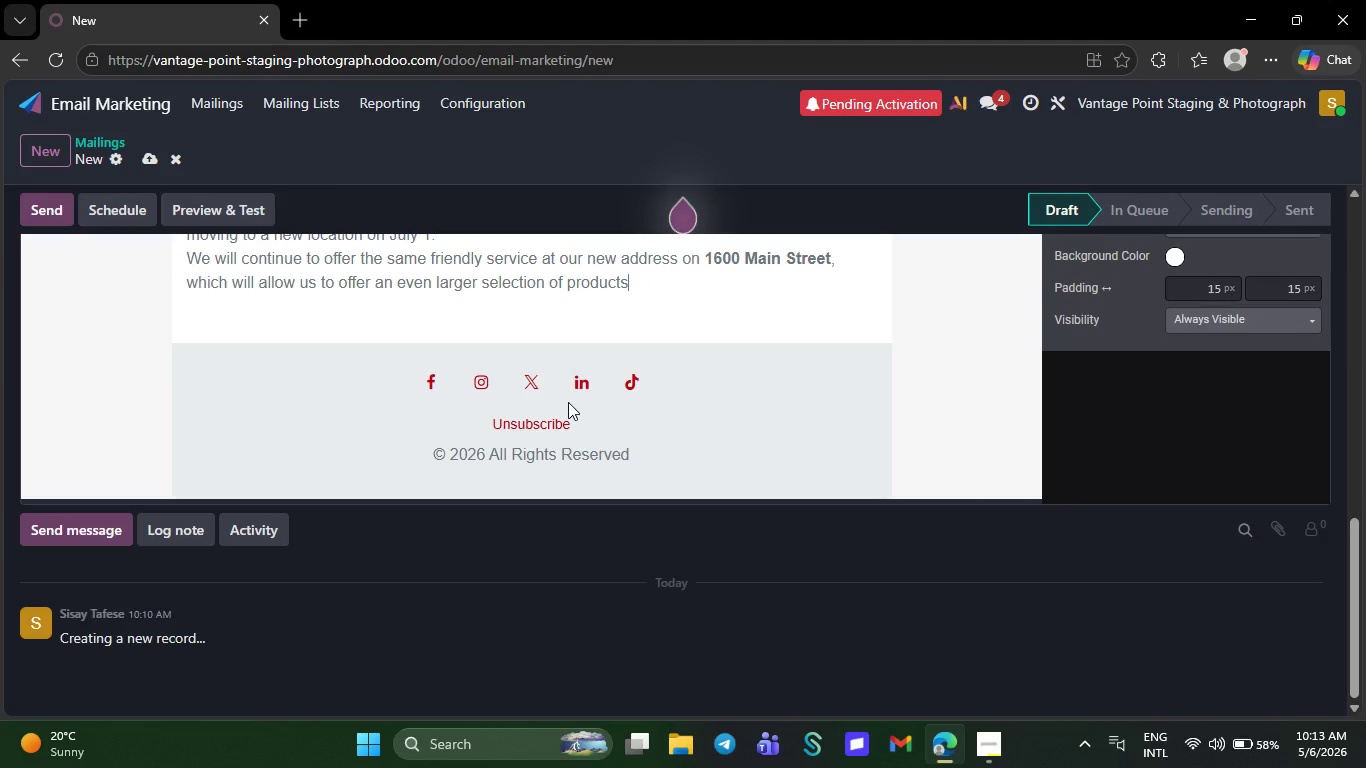 
key(Backspace)
 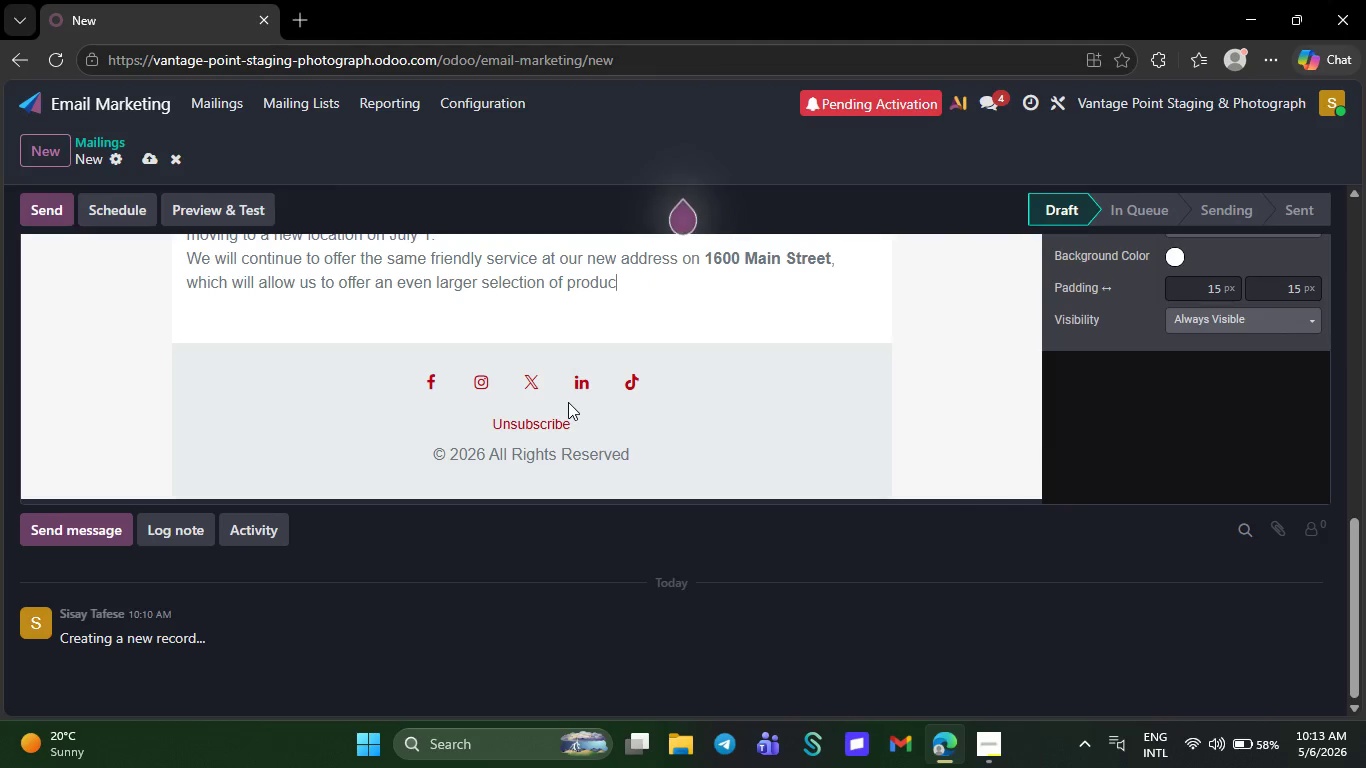 
key(Backspace)
 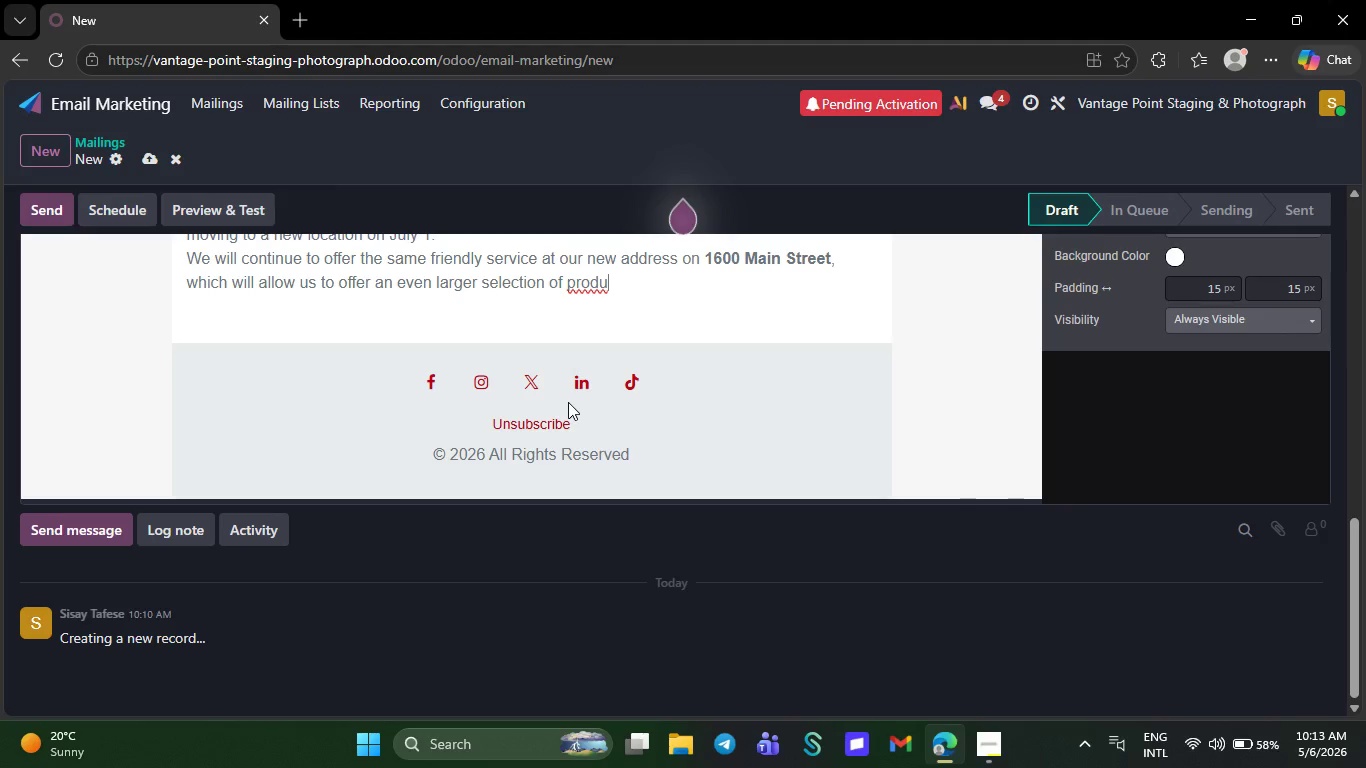 
key(Backspace)
 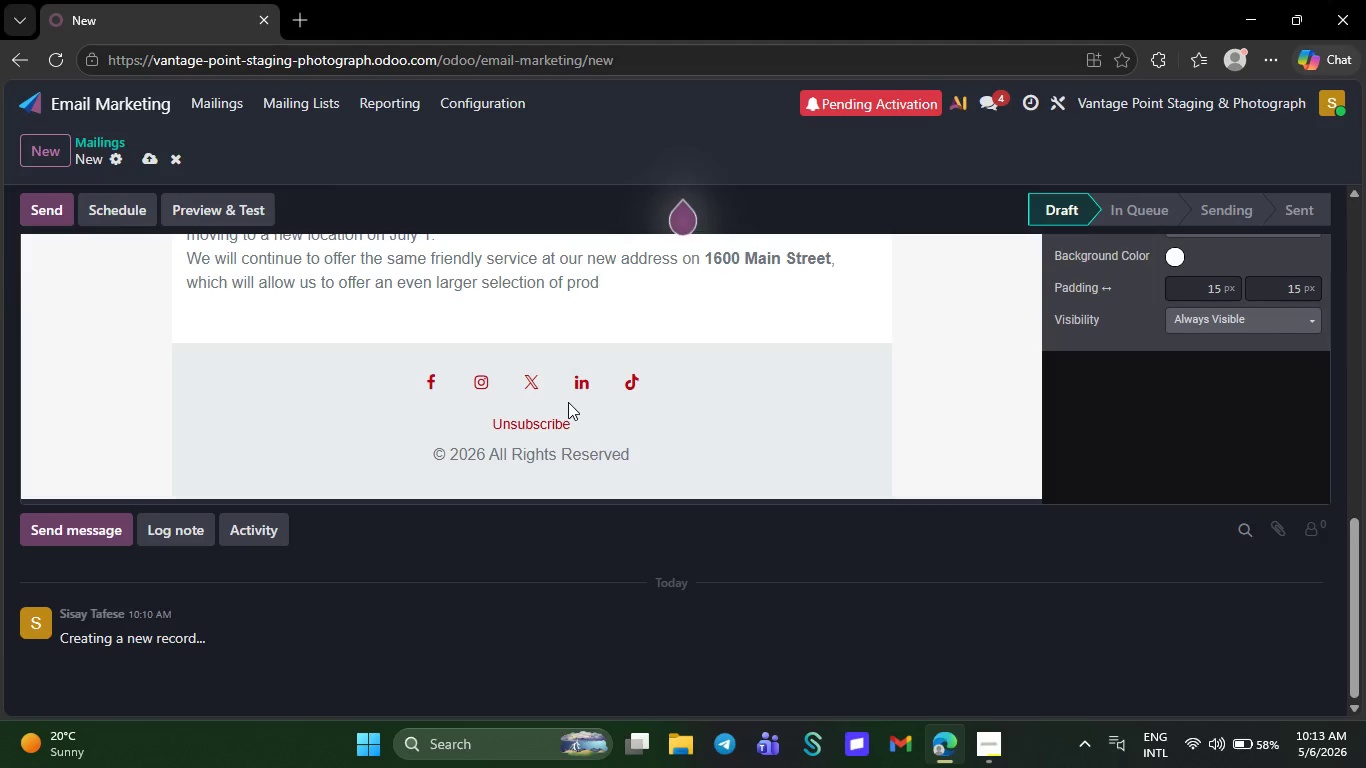 
key(Backspace)
 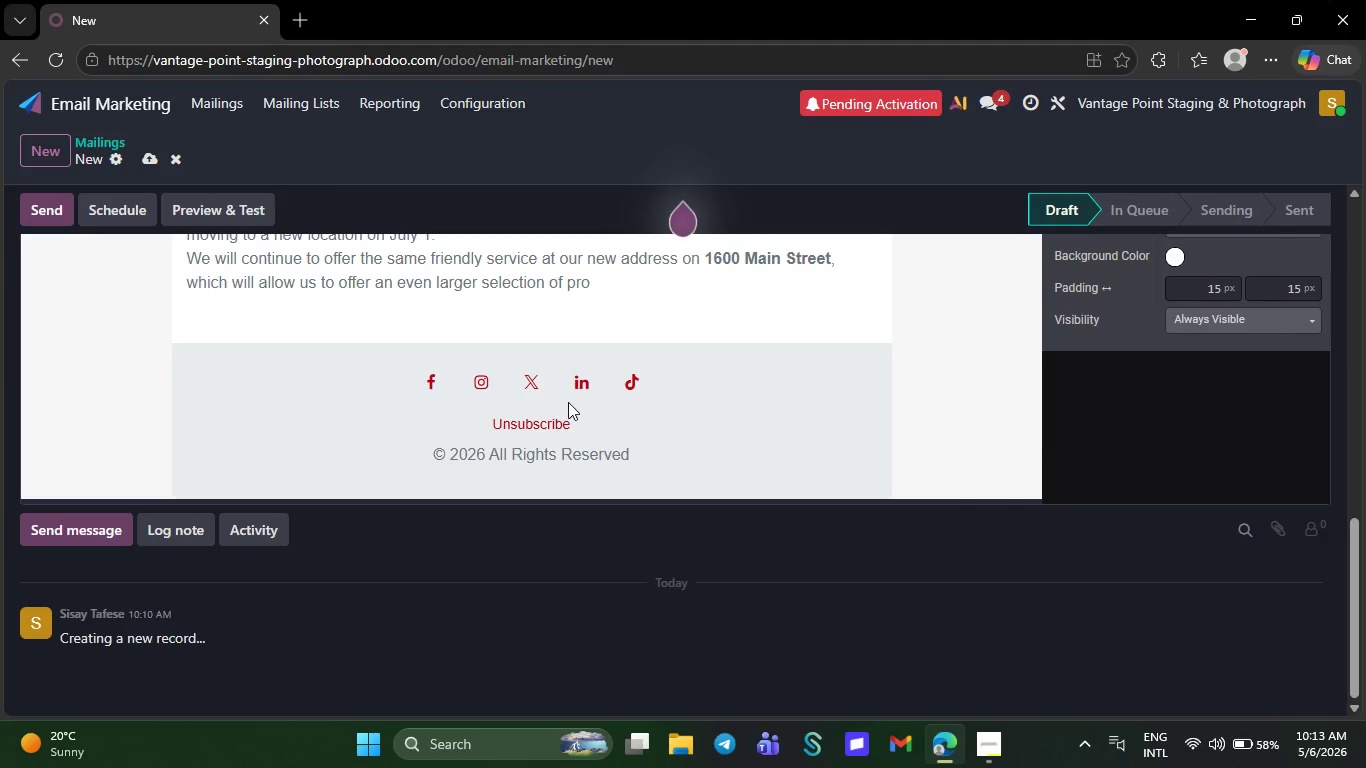 
key(Backspace)
 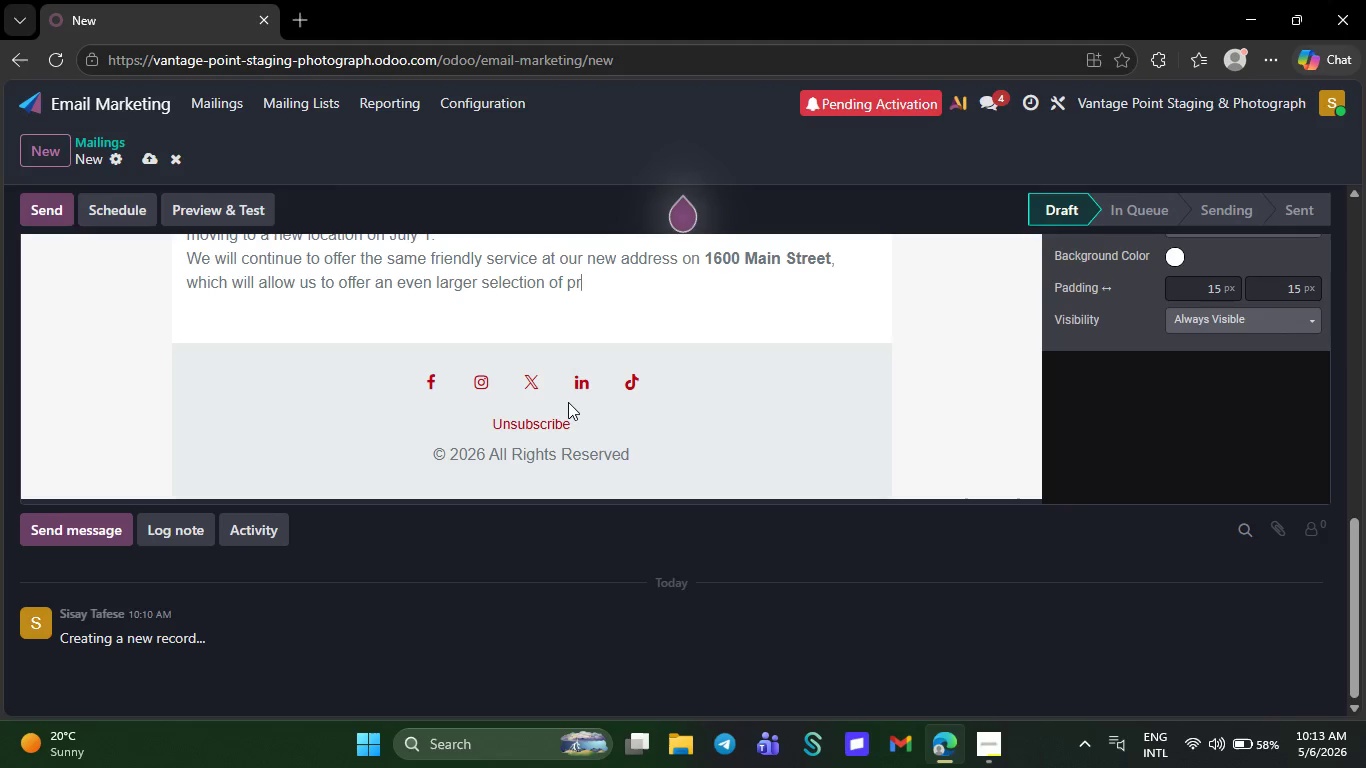 
key(Backspace)
 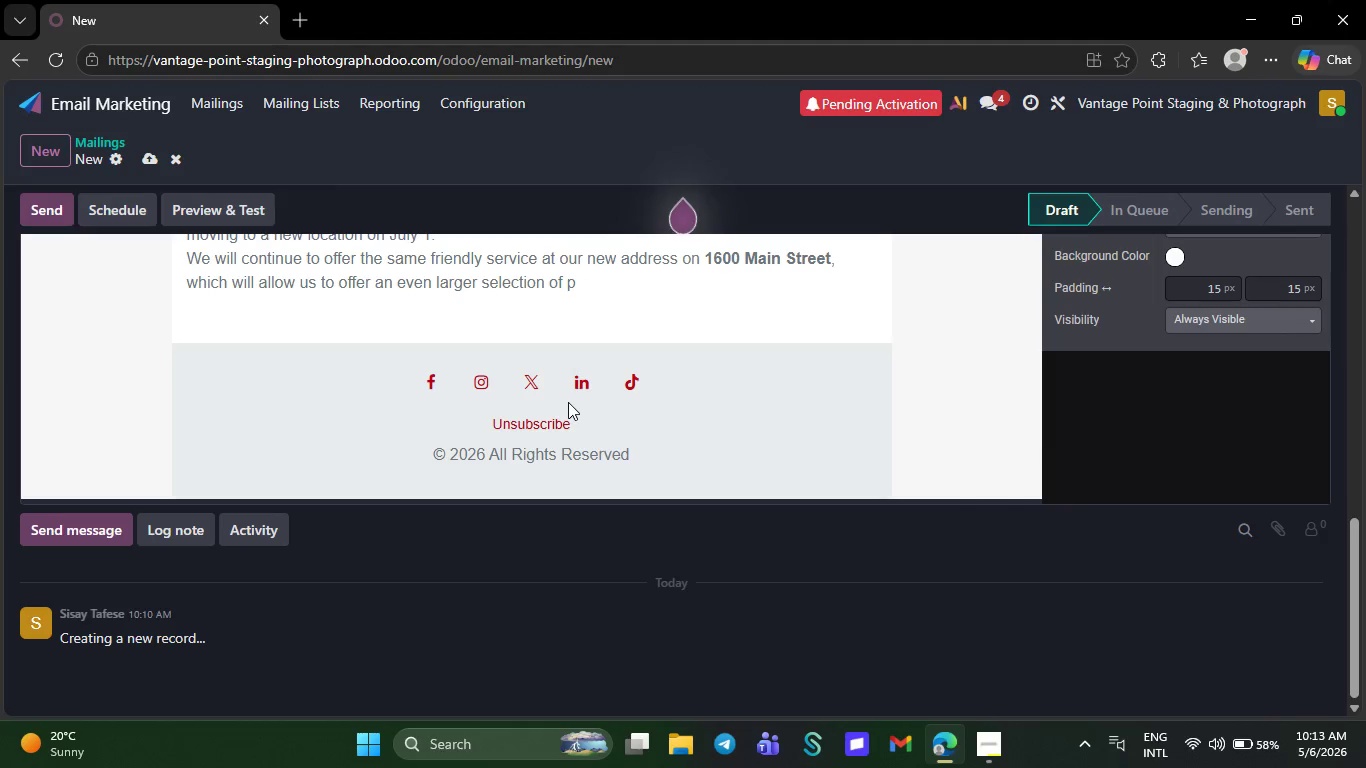 
key(Backspace)
 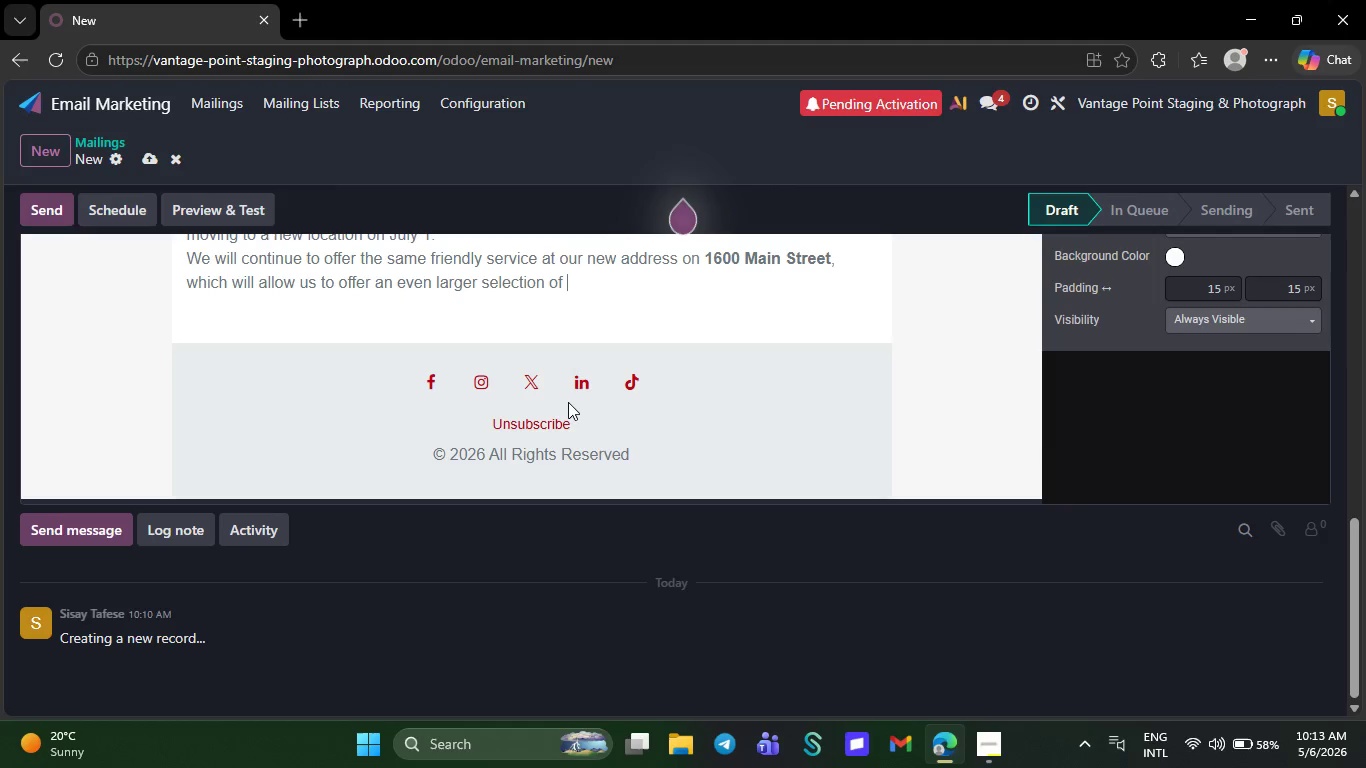 
key(Backspace)
 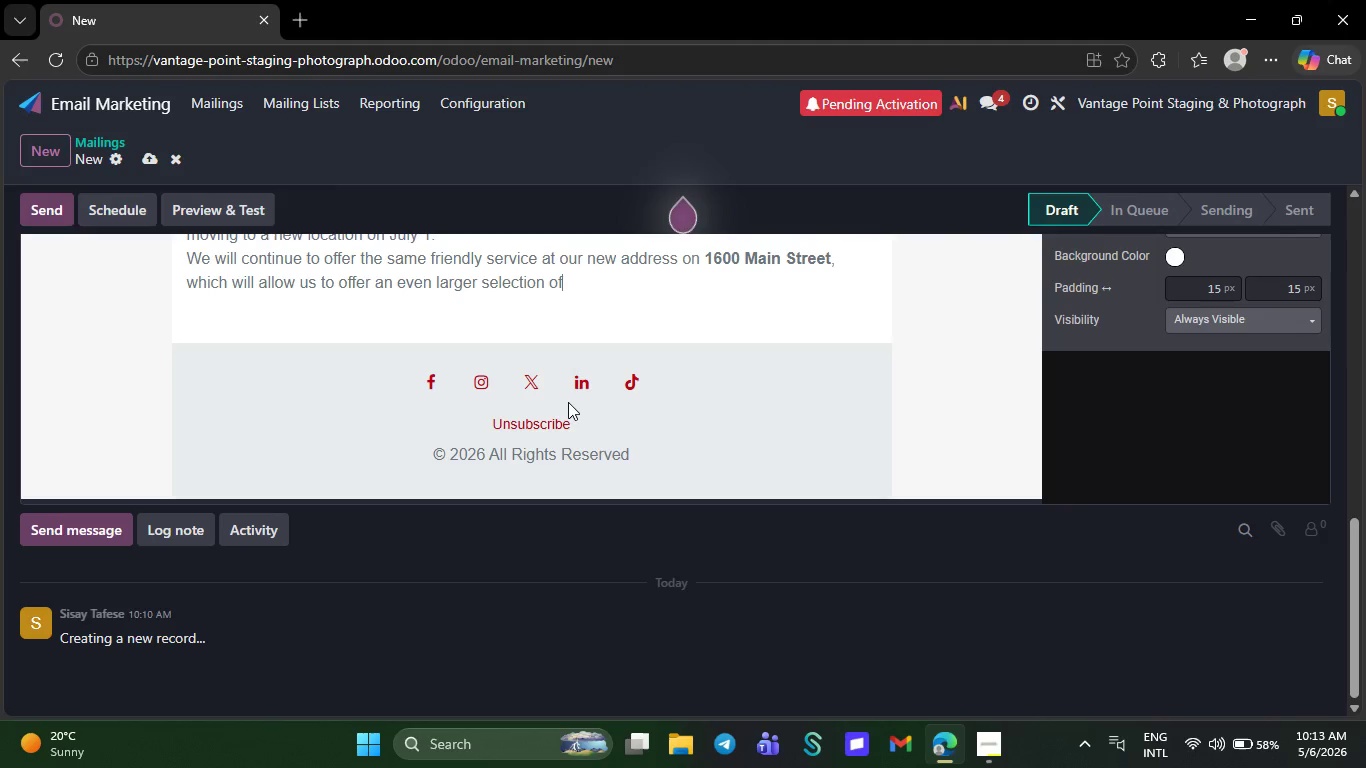 
key(Backspace)
 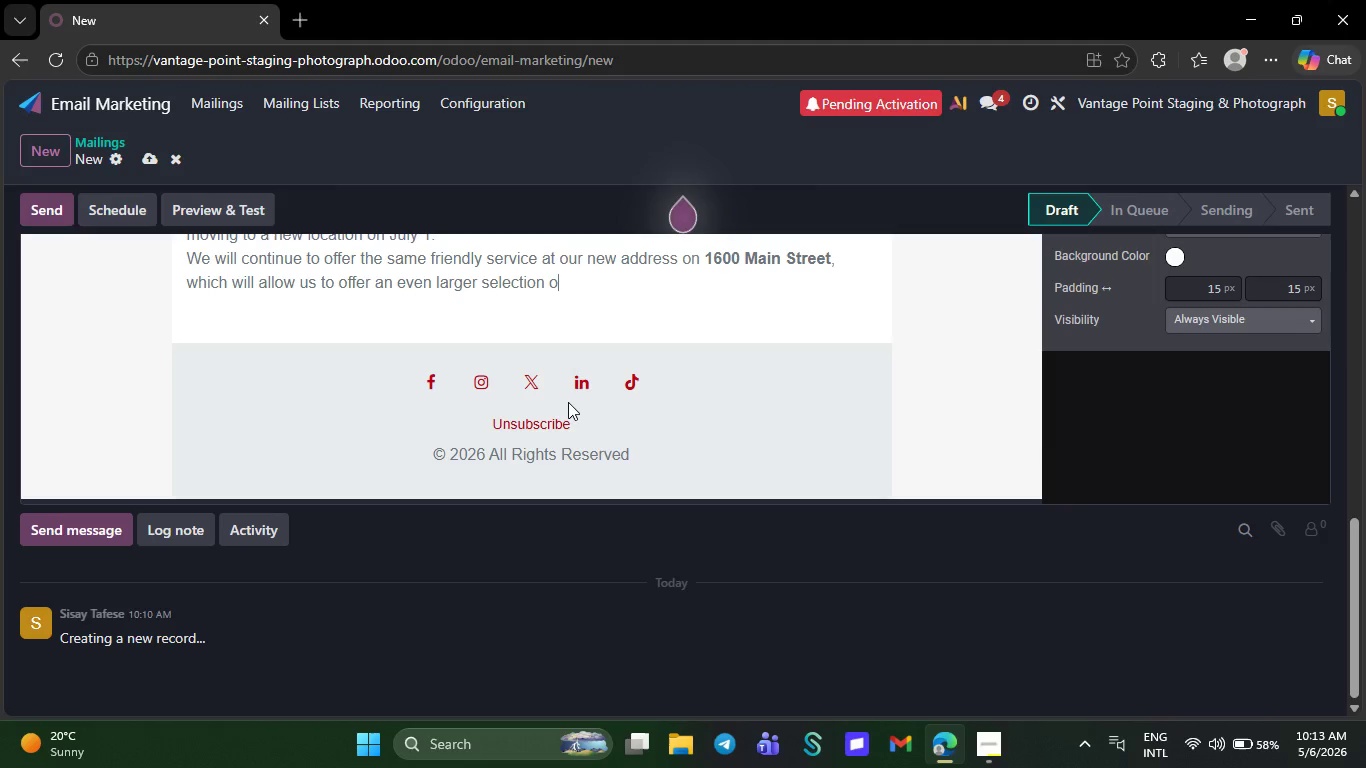 
key(Backspace)
 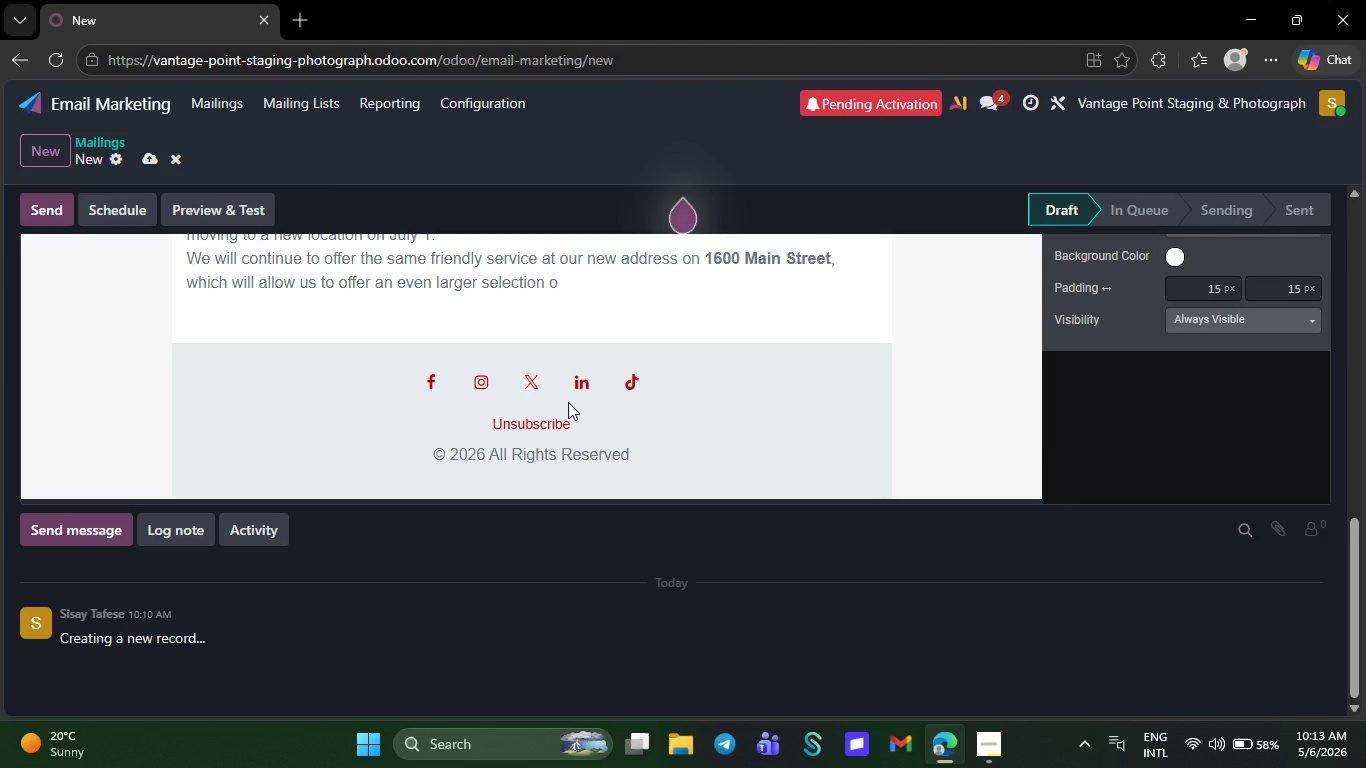 
key(Backspace)
 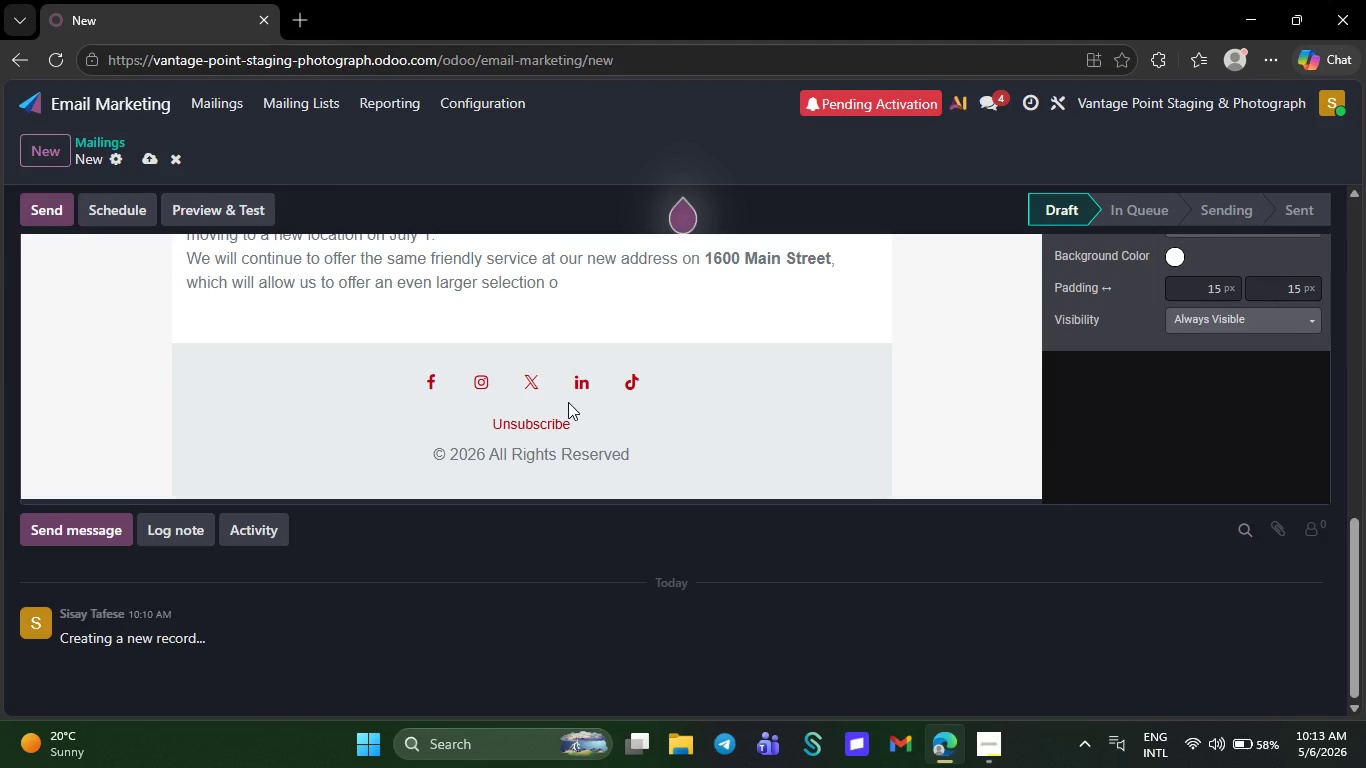 
key(Backspace)
 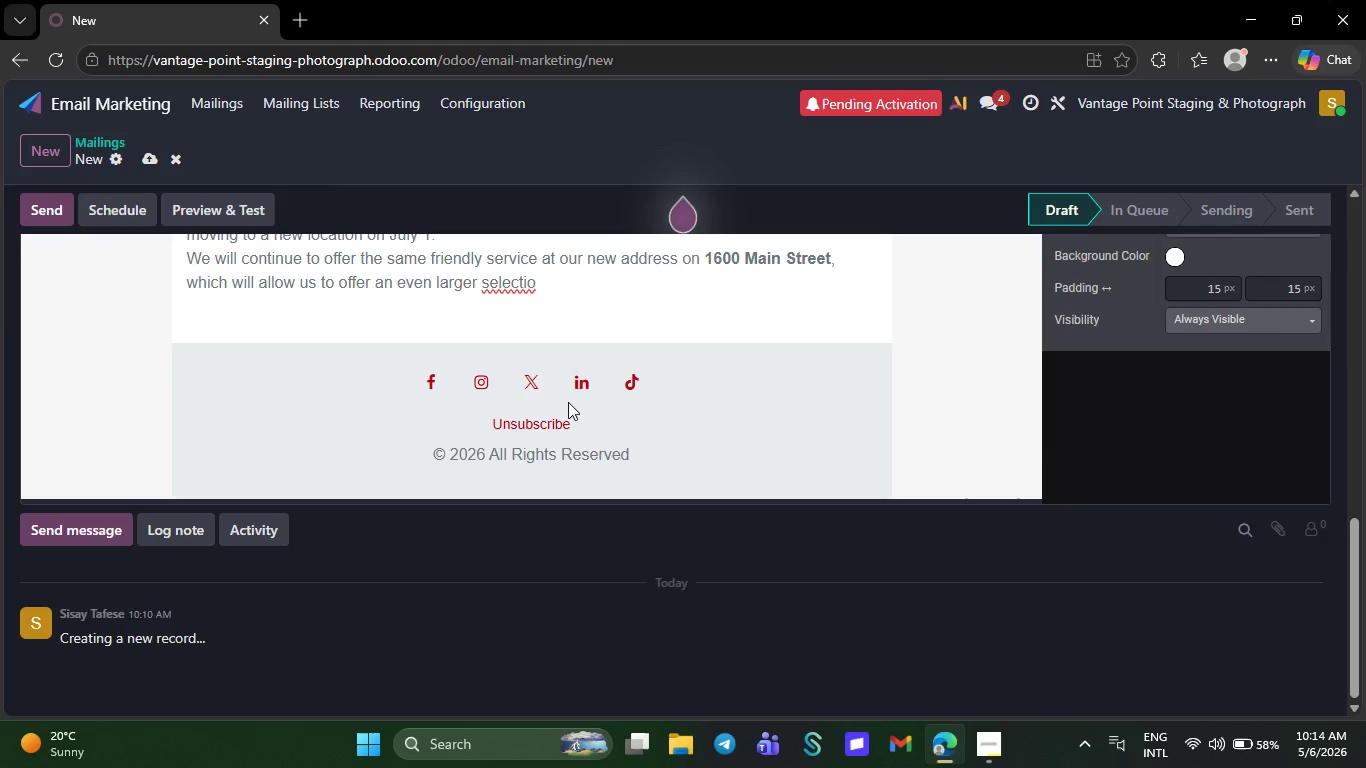 
key(Backspace)
 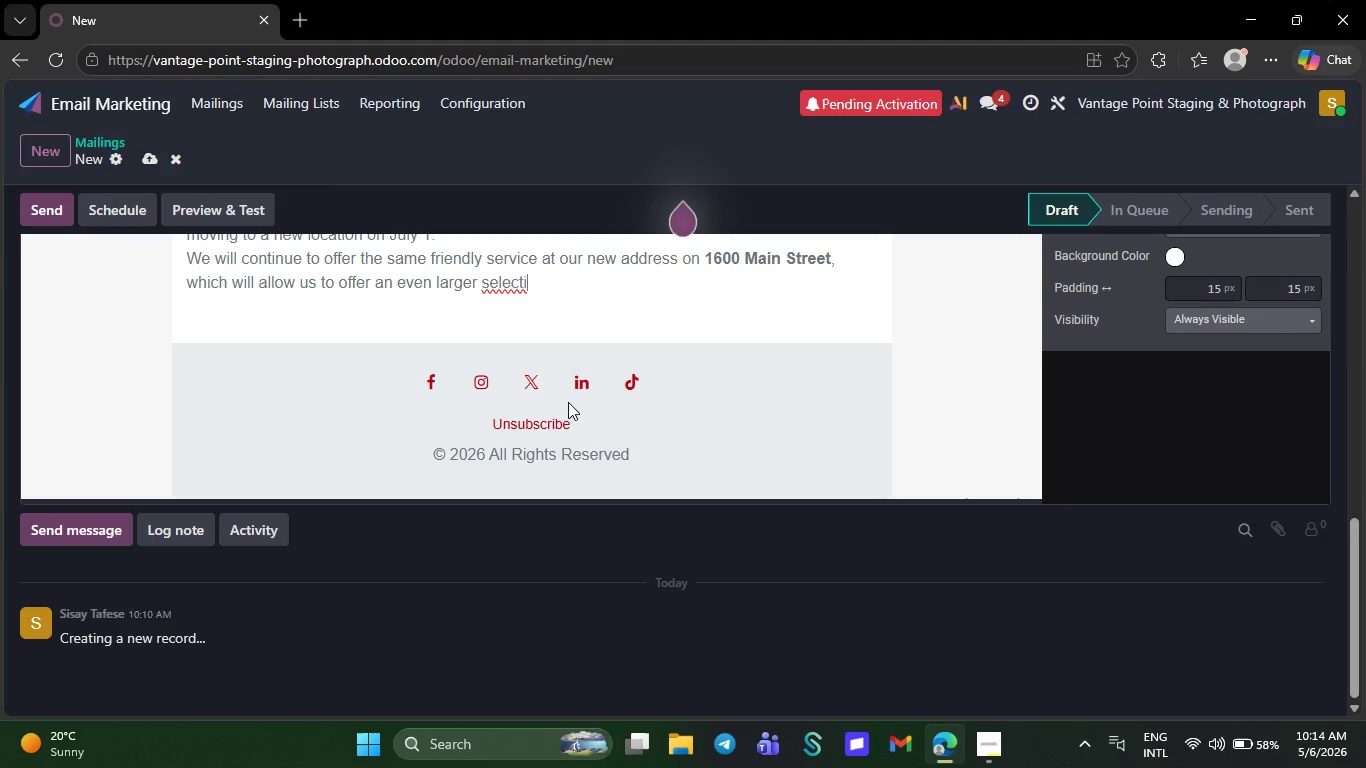 
key(Backspace)
 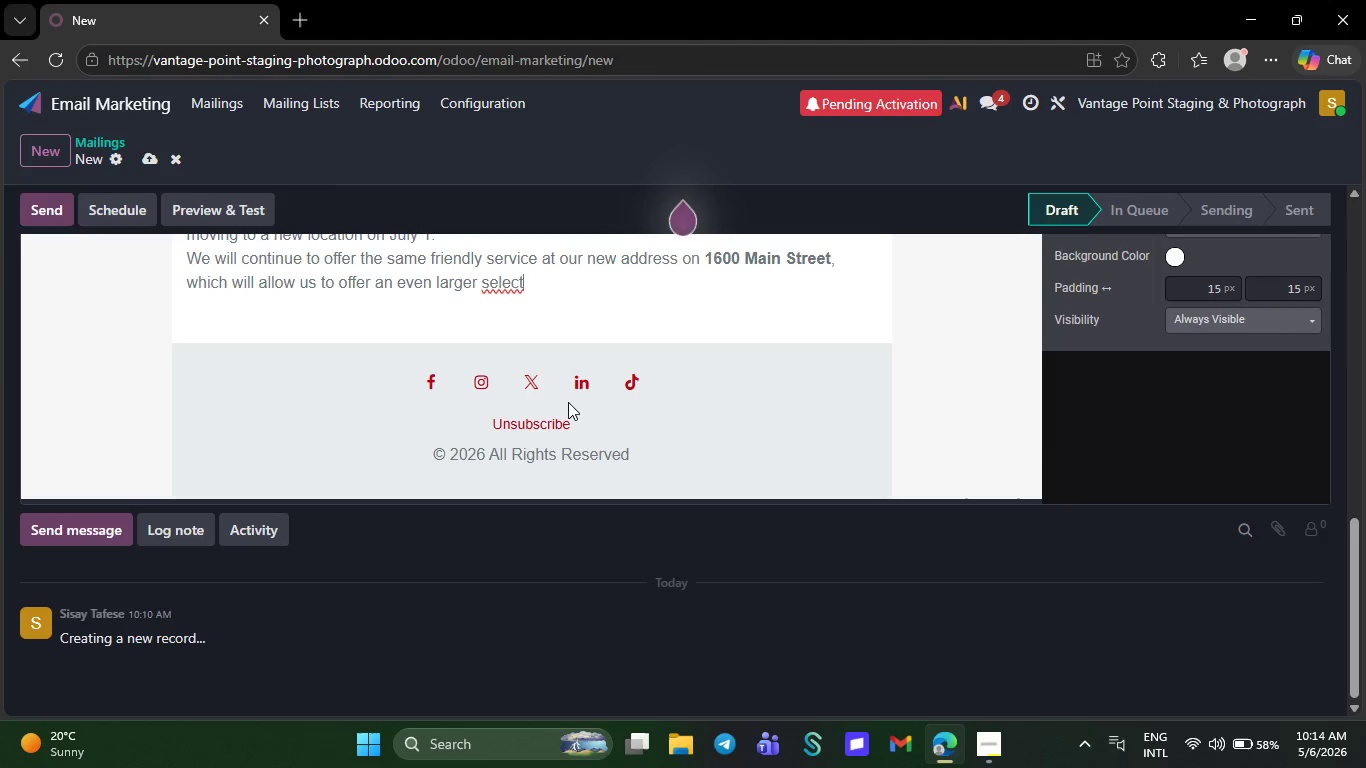 
key(Backspace)
 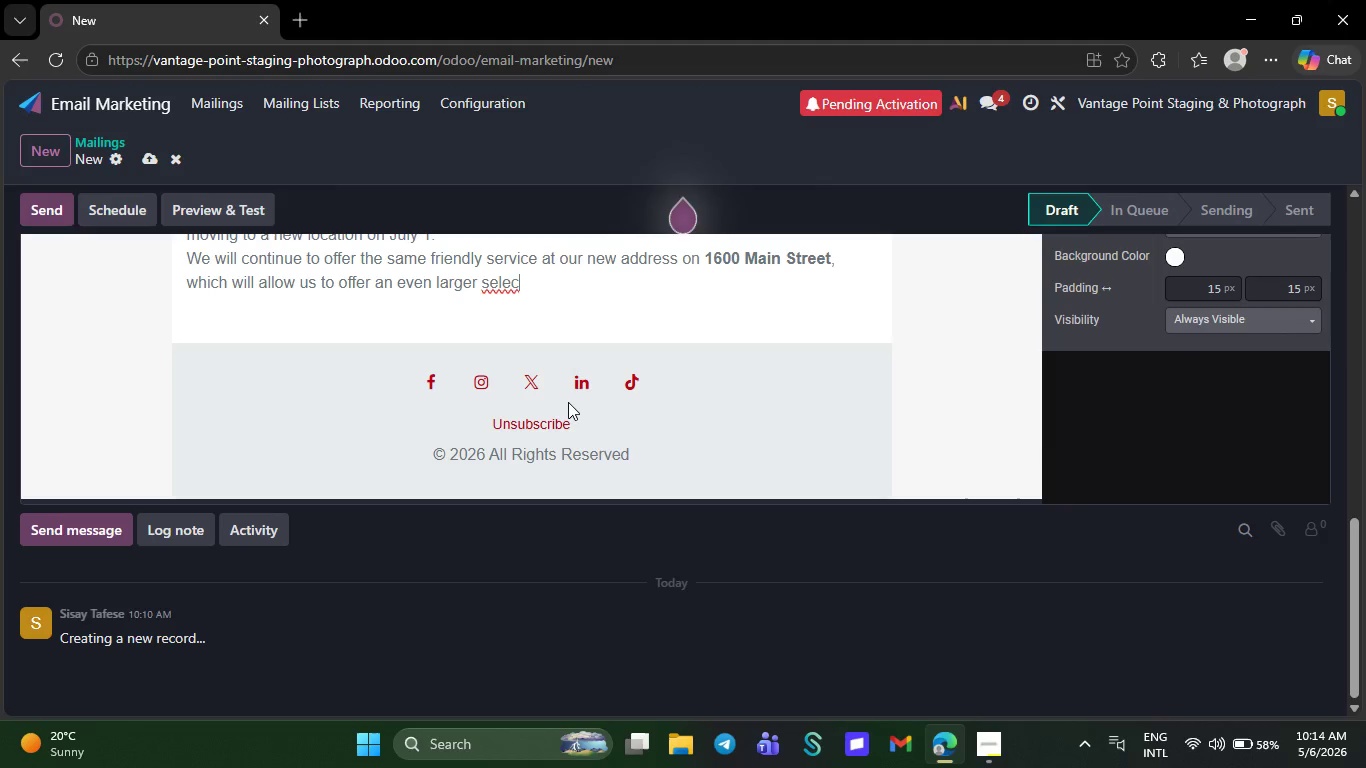 
key(Backspace)
 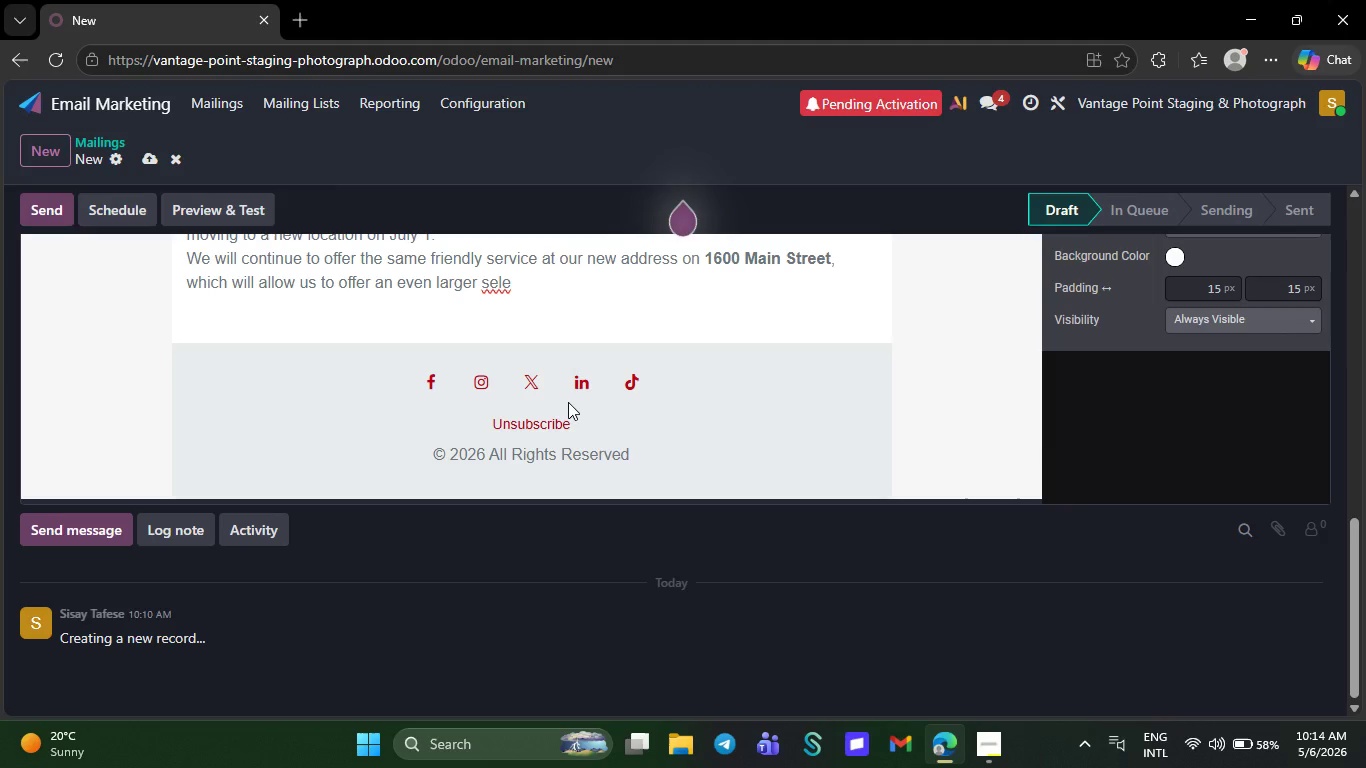 
key(Backspace)
 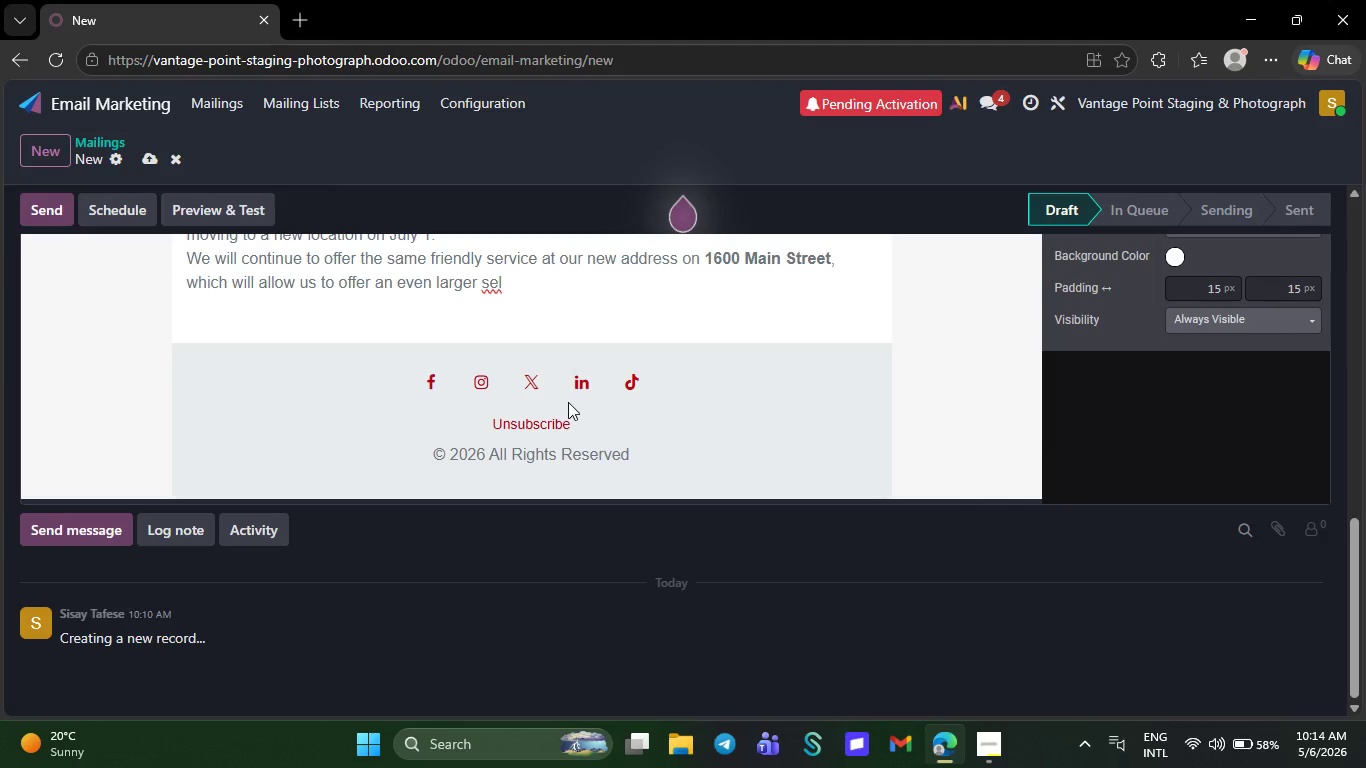 
key(Backspace)
 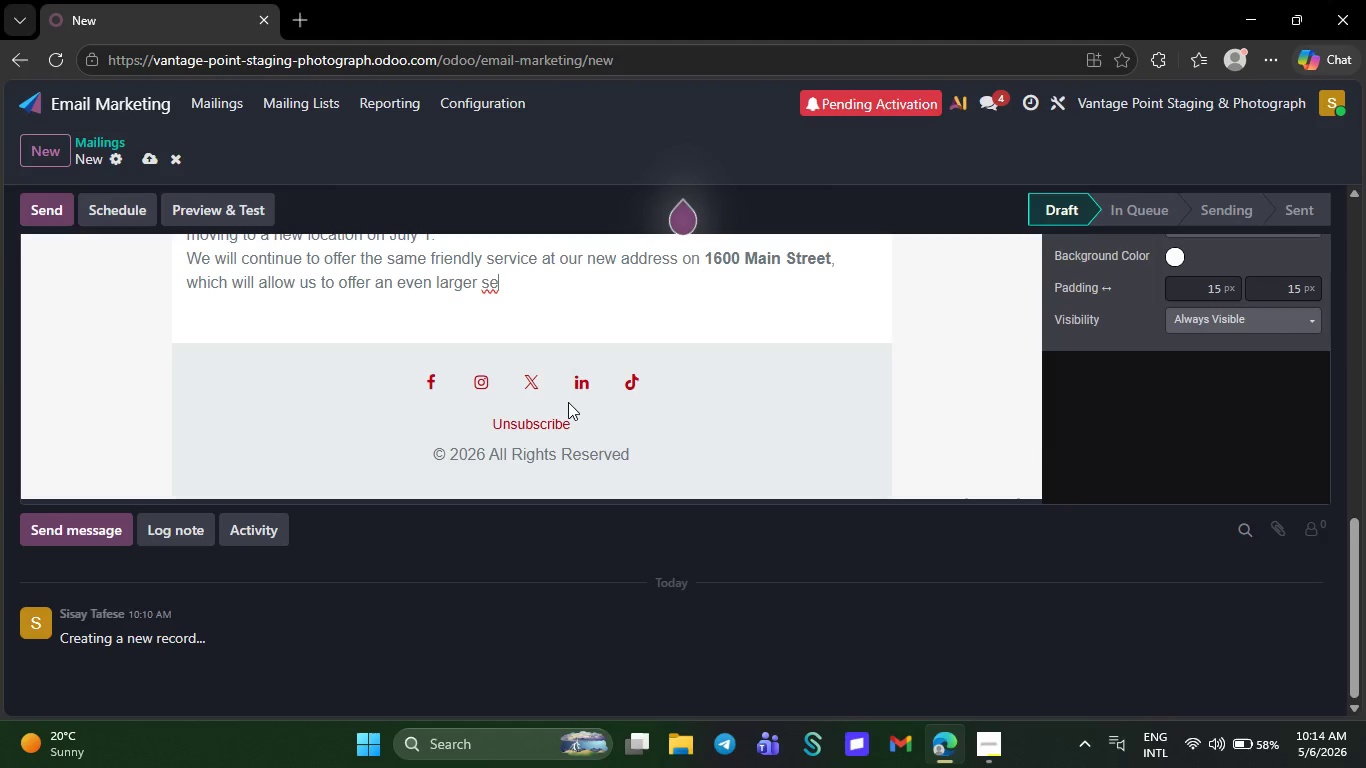 
key(Backspace)
 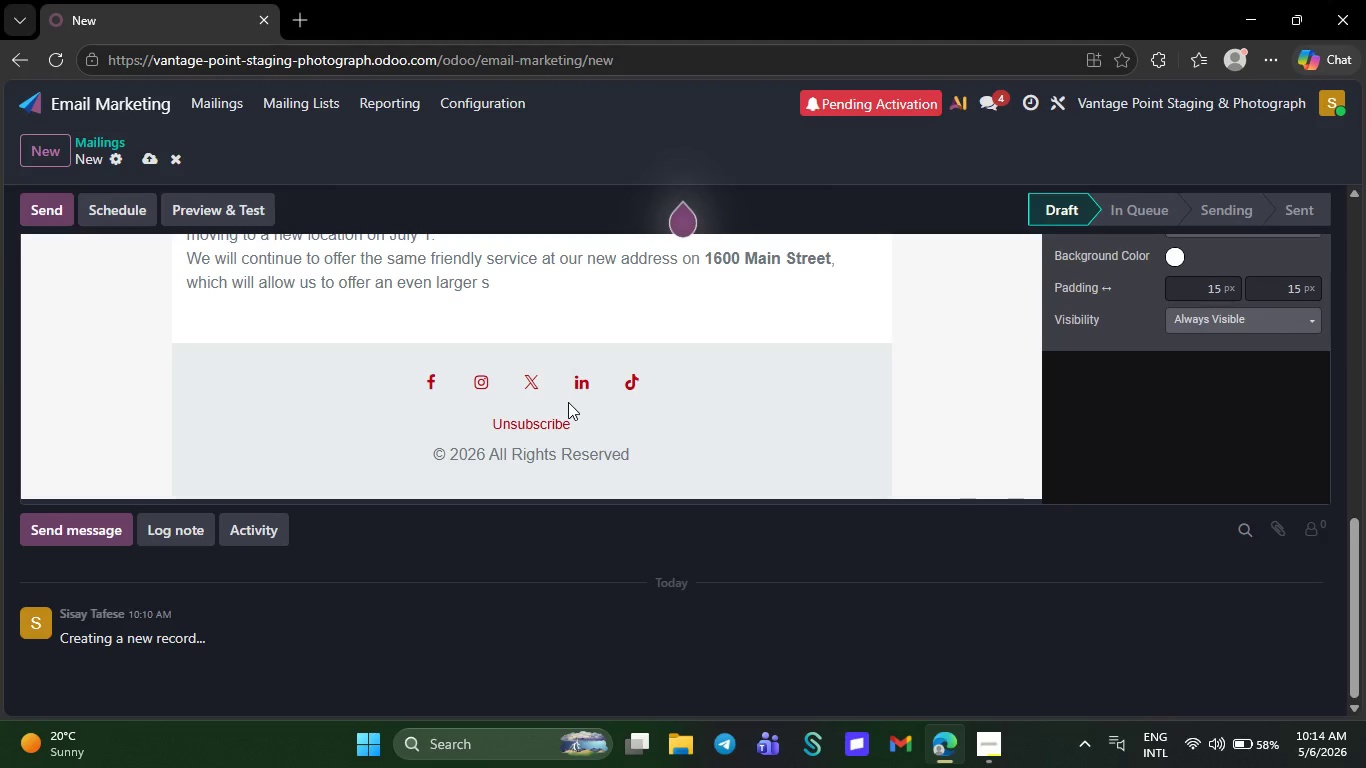 
key(Backspace)
 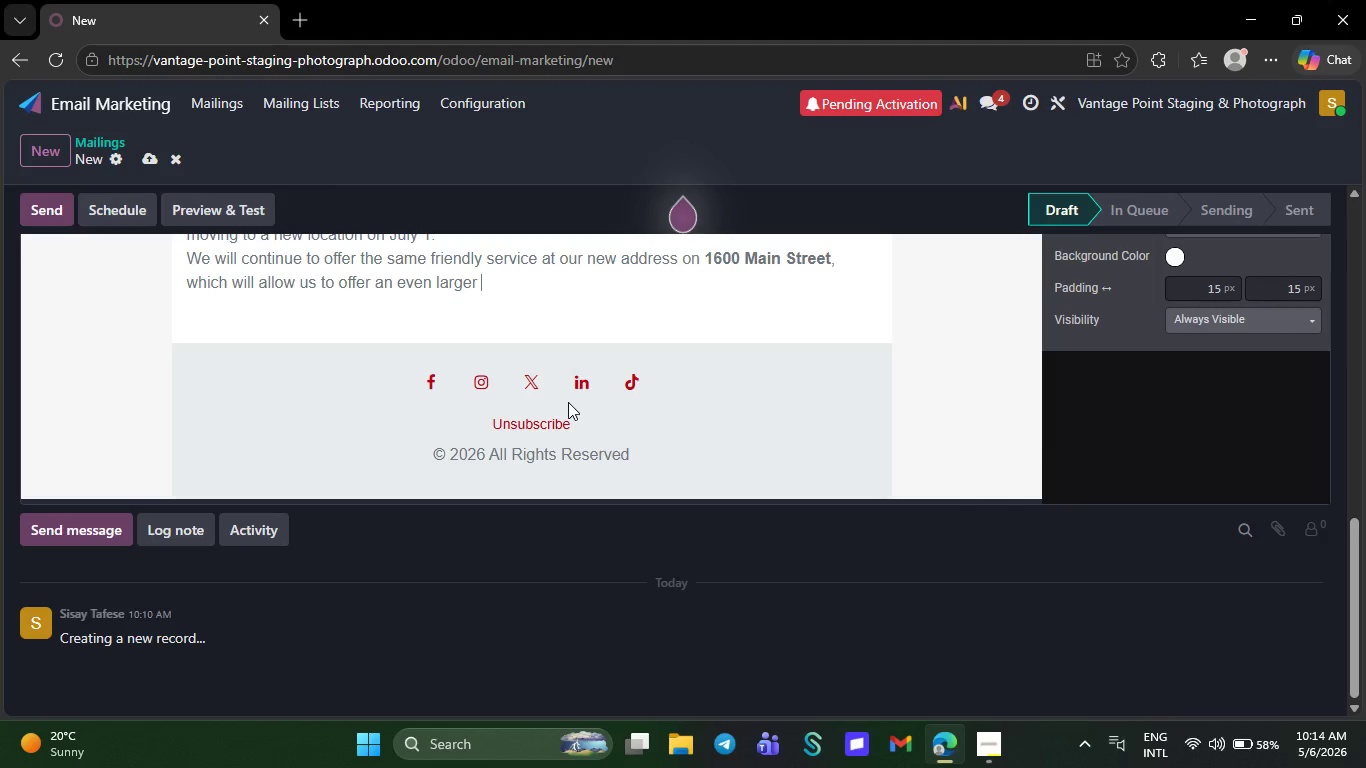 
key(Backspace)
 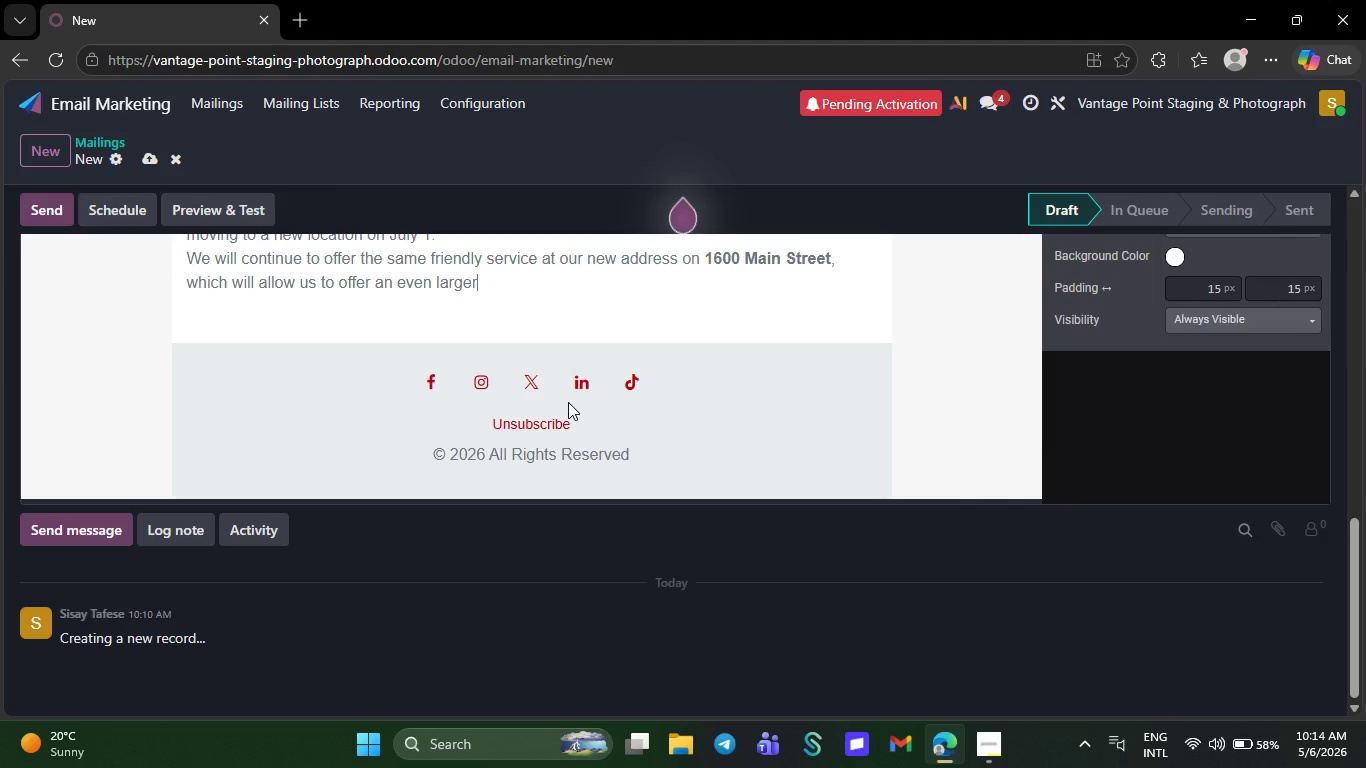 
key(Backspace)
 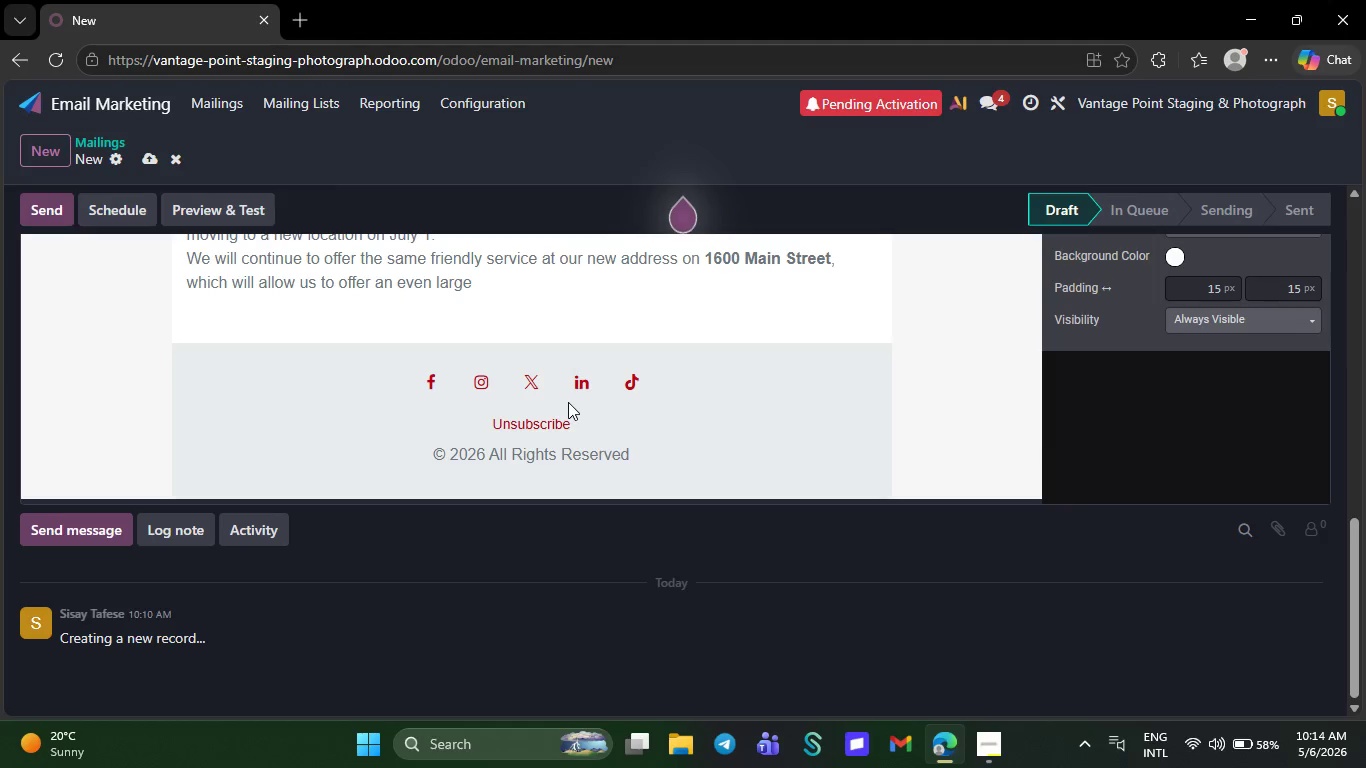 
key(Backspace)
 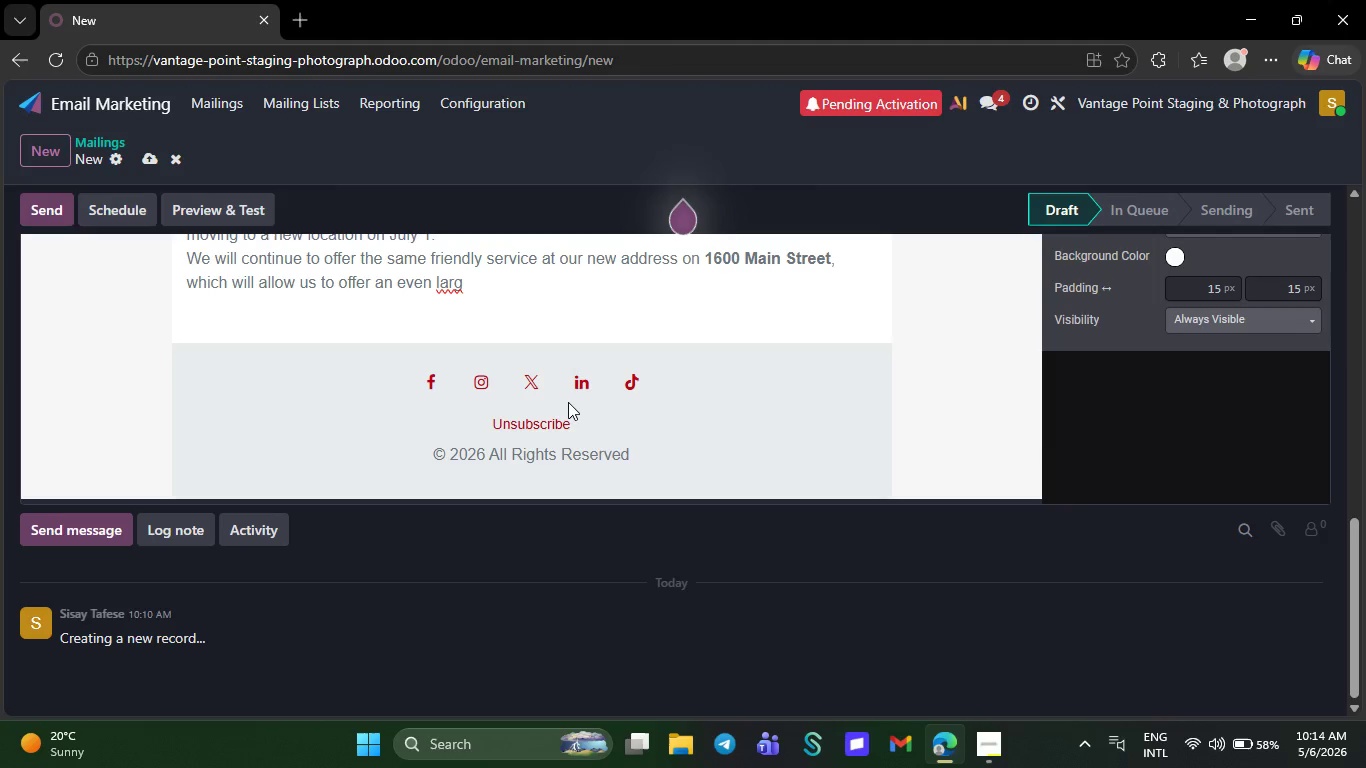 
key(Backspace)
 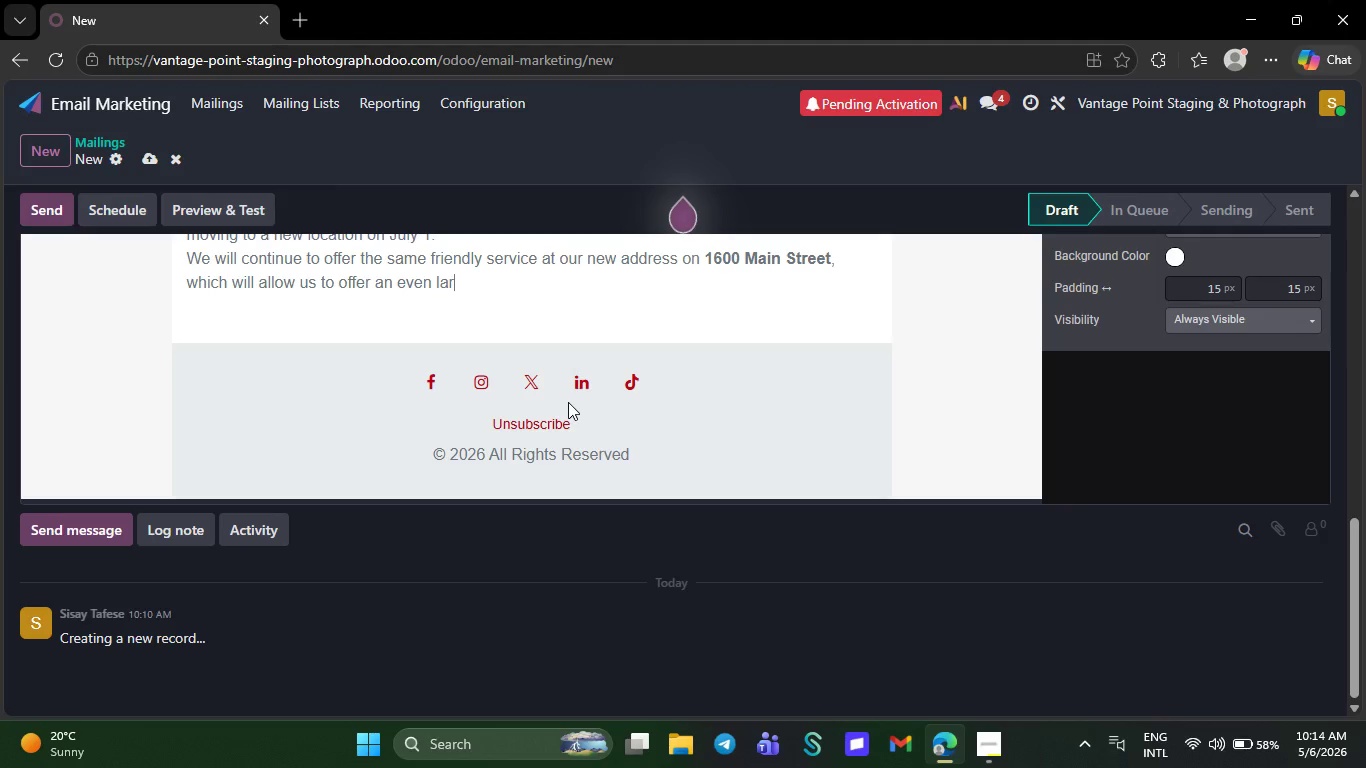 
key(Backspace)
 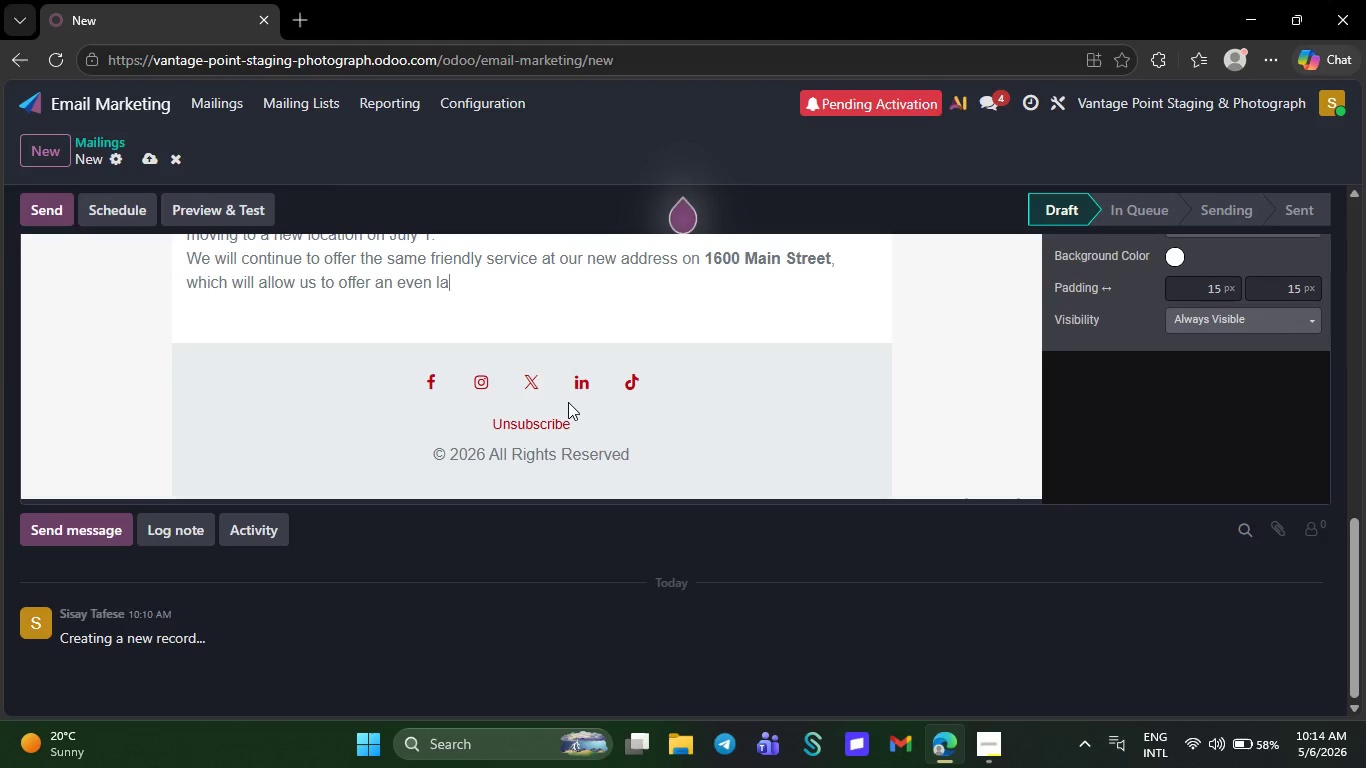 
key(Backspace)
 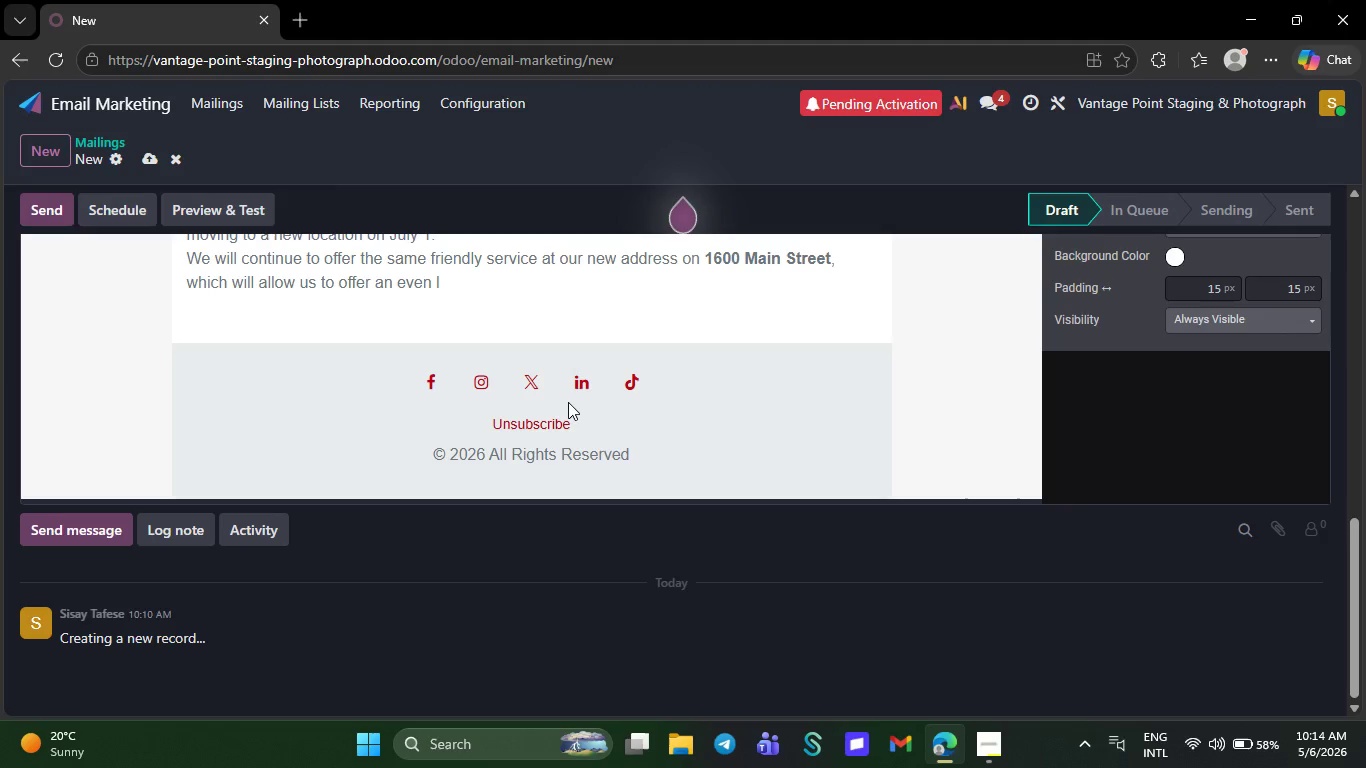 
wait(8.49)
 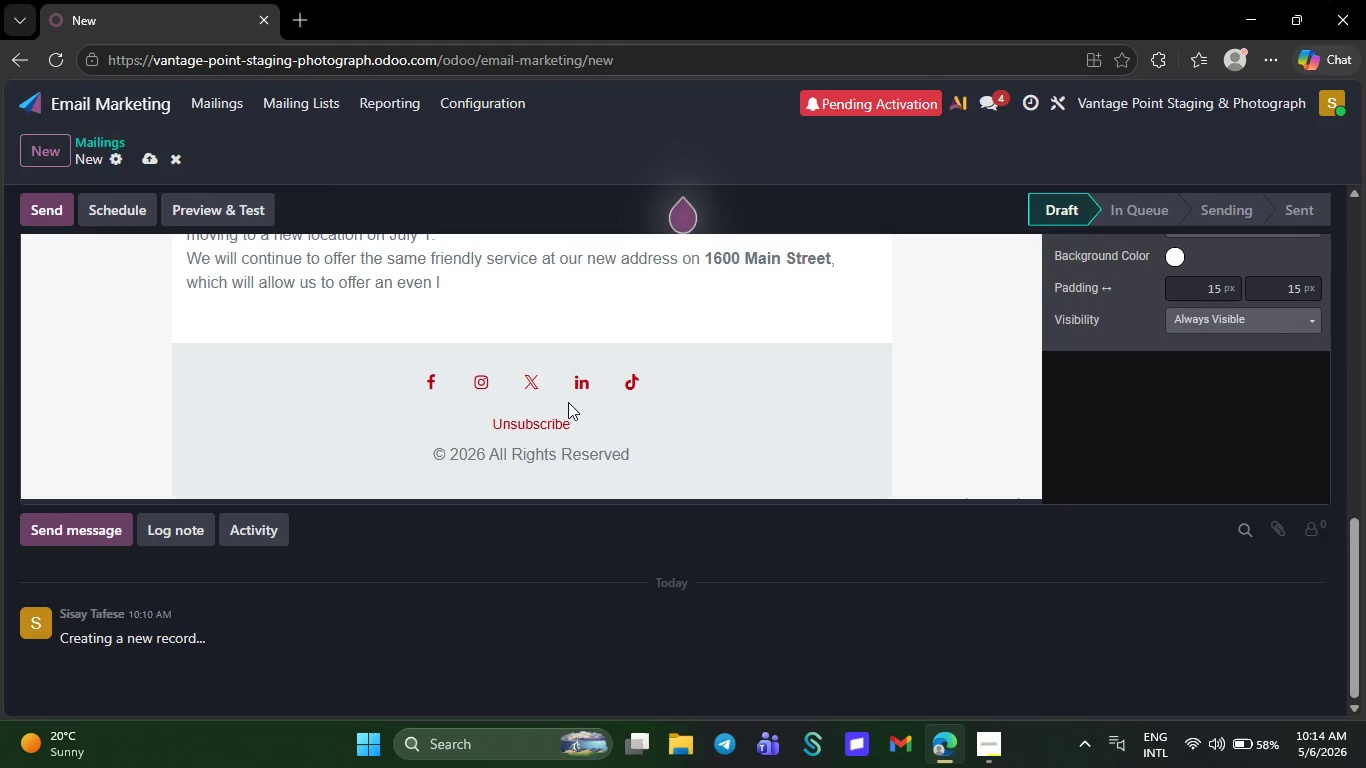 
key(Backspace)
 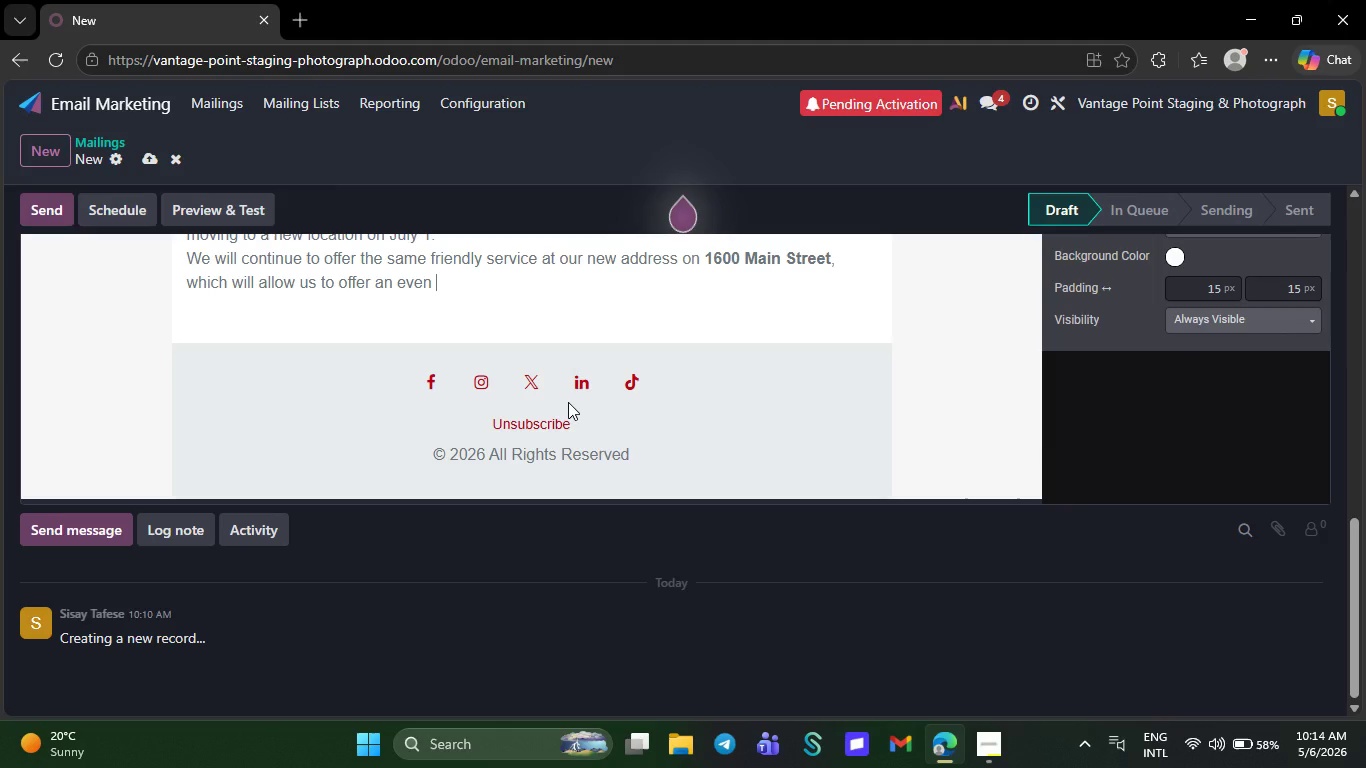 
key(Backspace)
 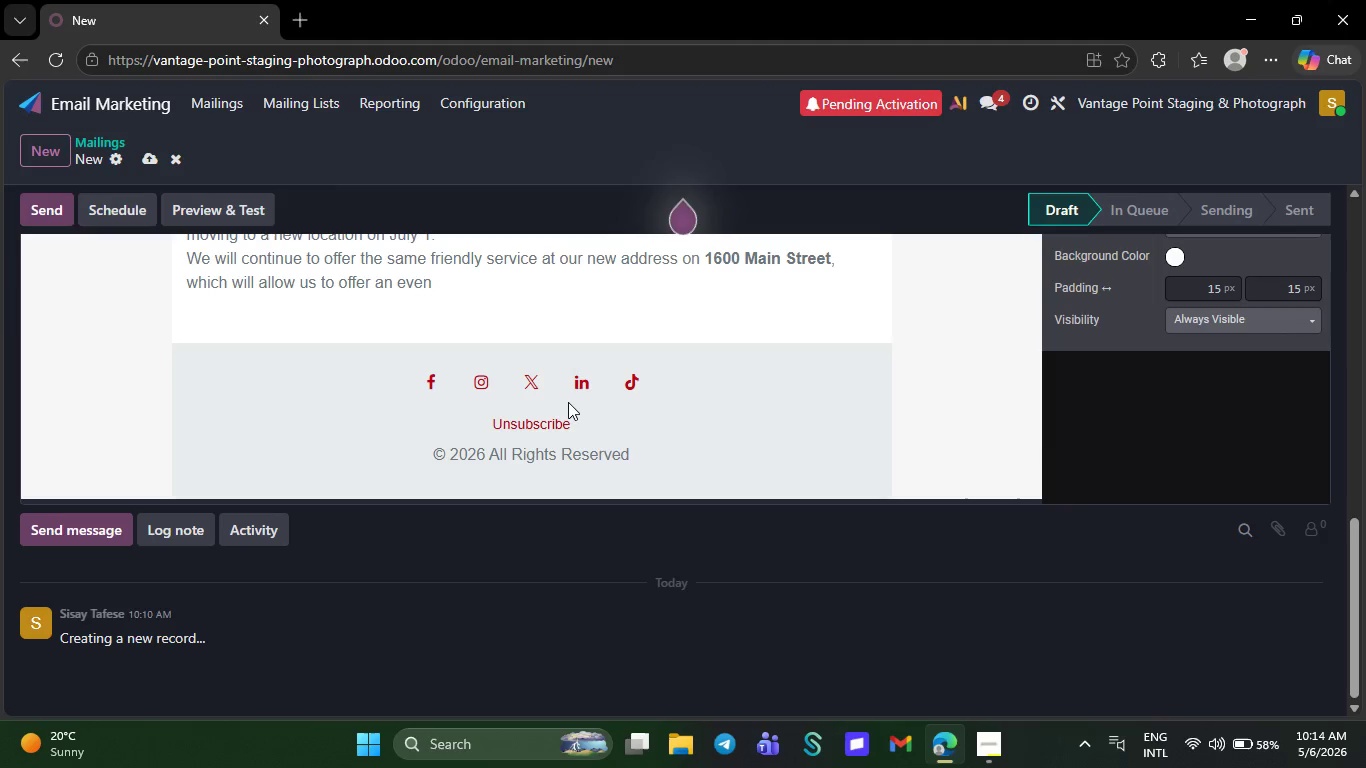 
key(Backspace)
 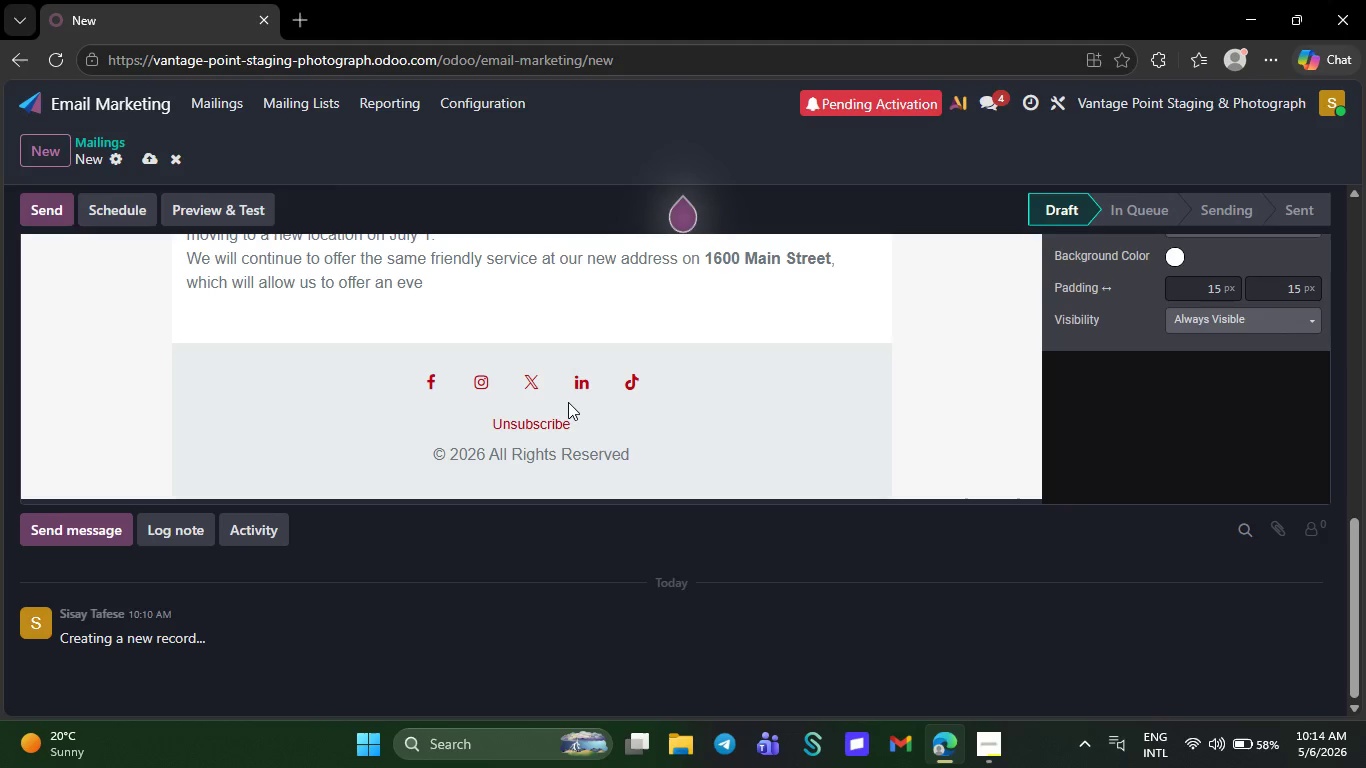 
key(Backspace)
 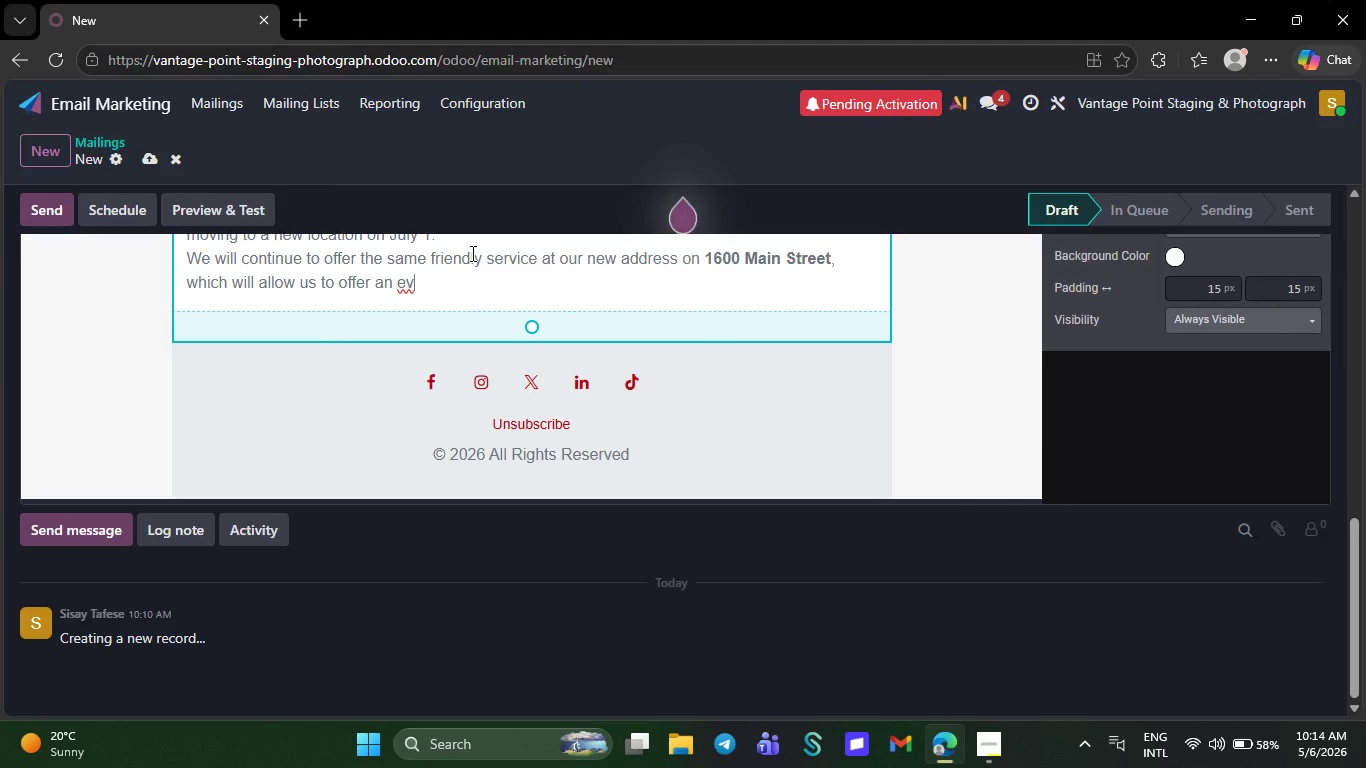 
wait(6.8)
 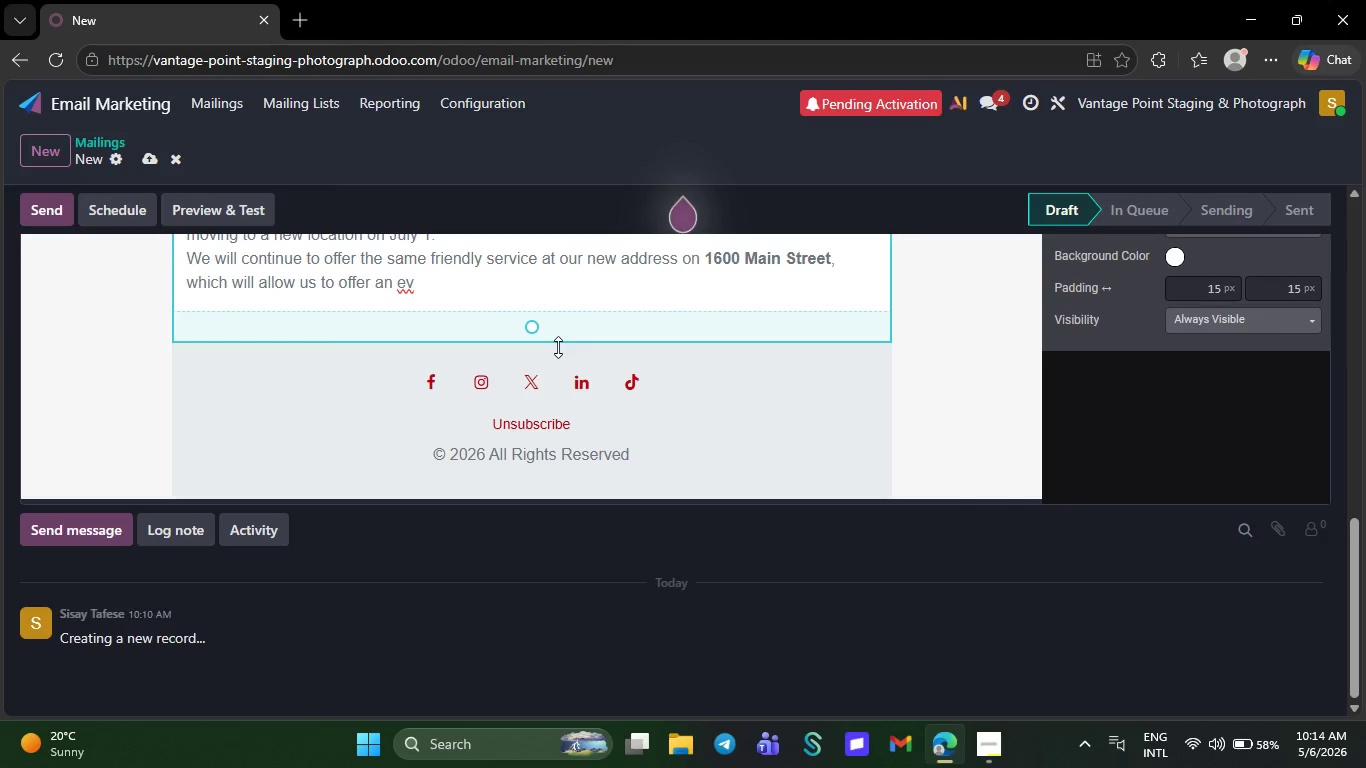 
key(Backspace)
 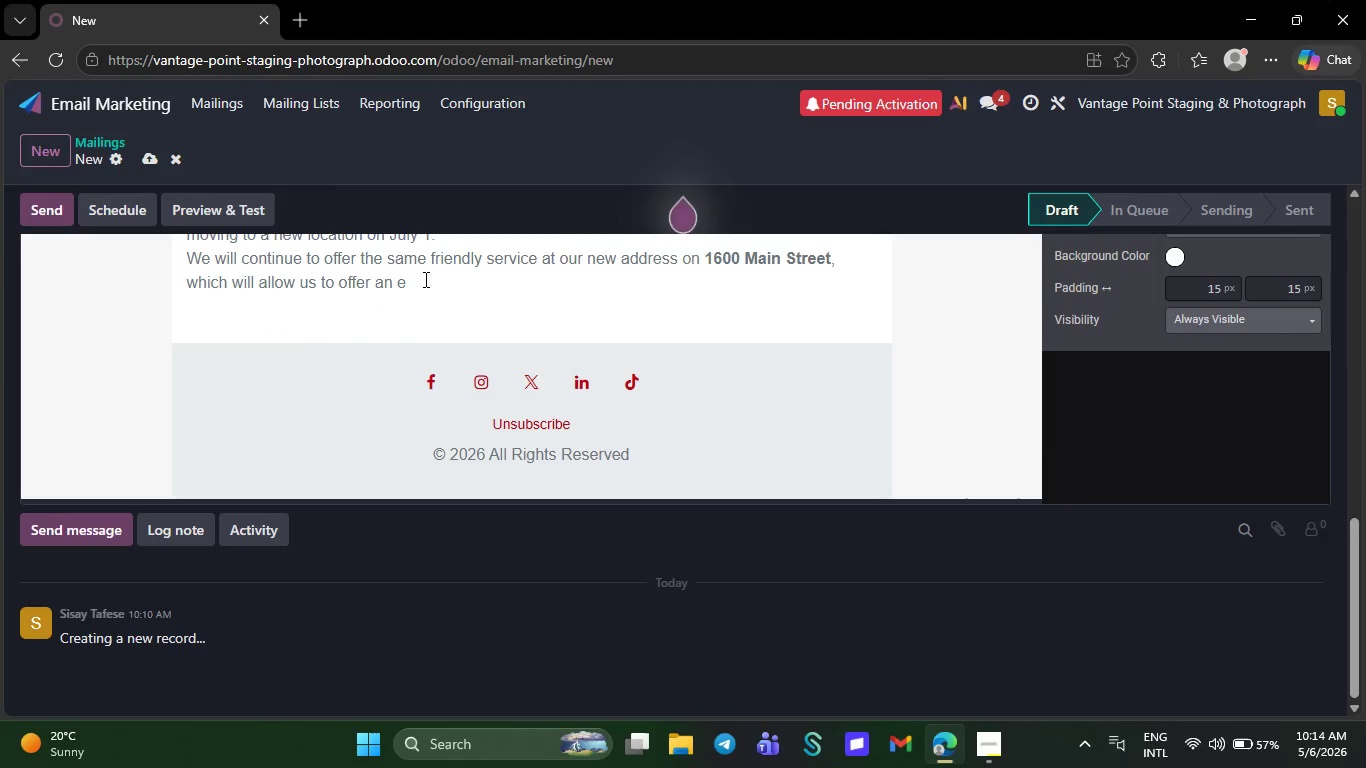 
key(Backspace)
 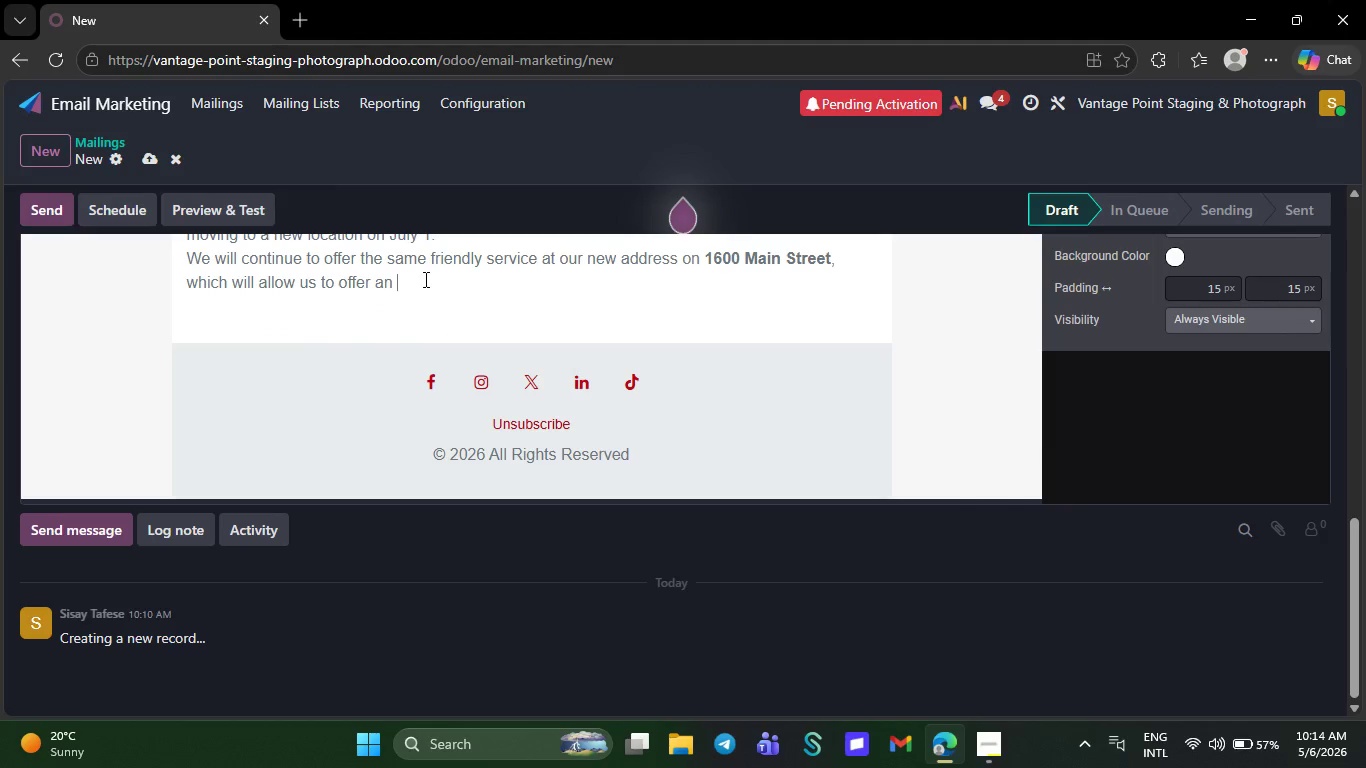 
key(Backspace)
 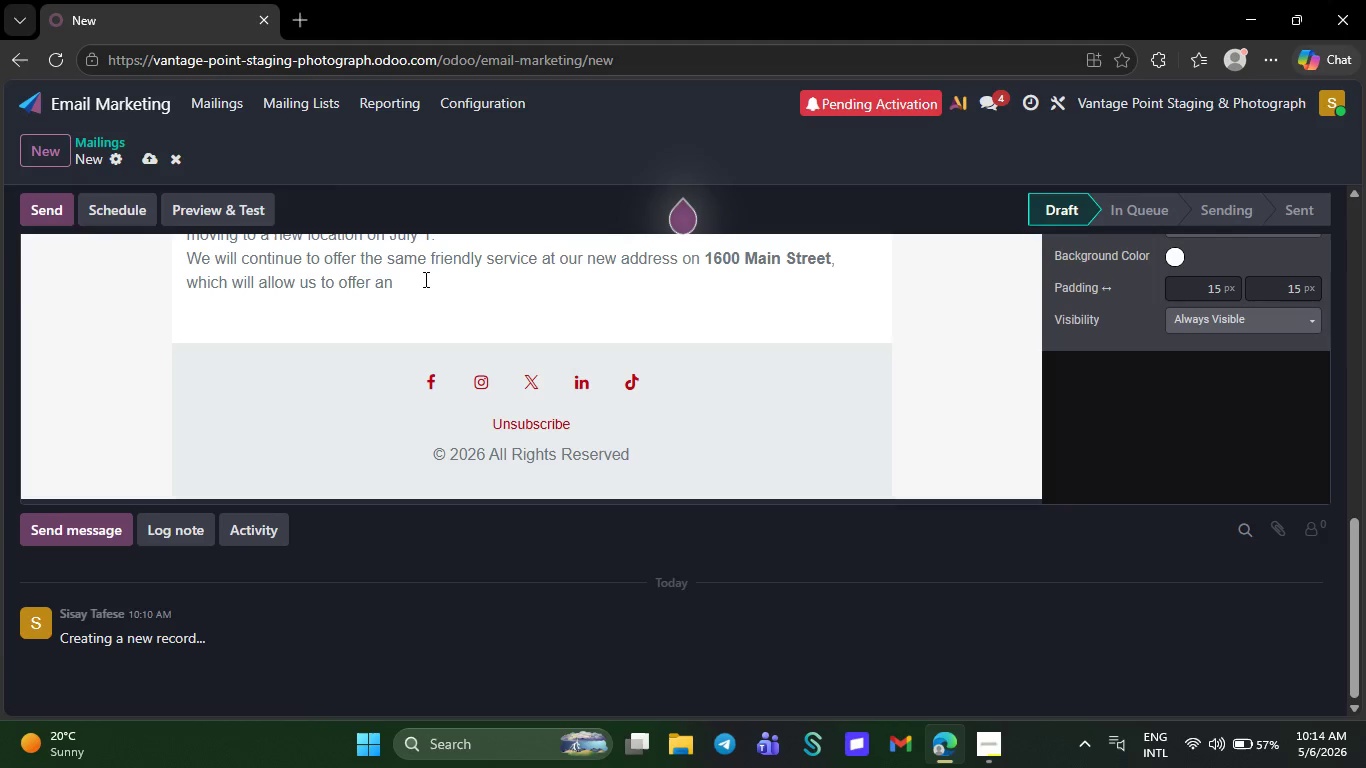 
key(Backspace)
 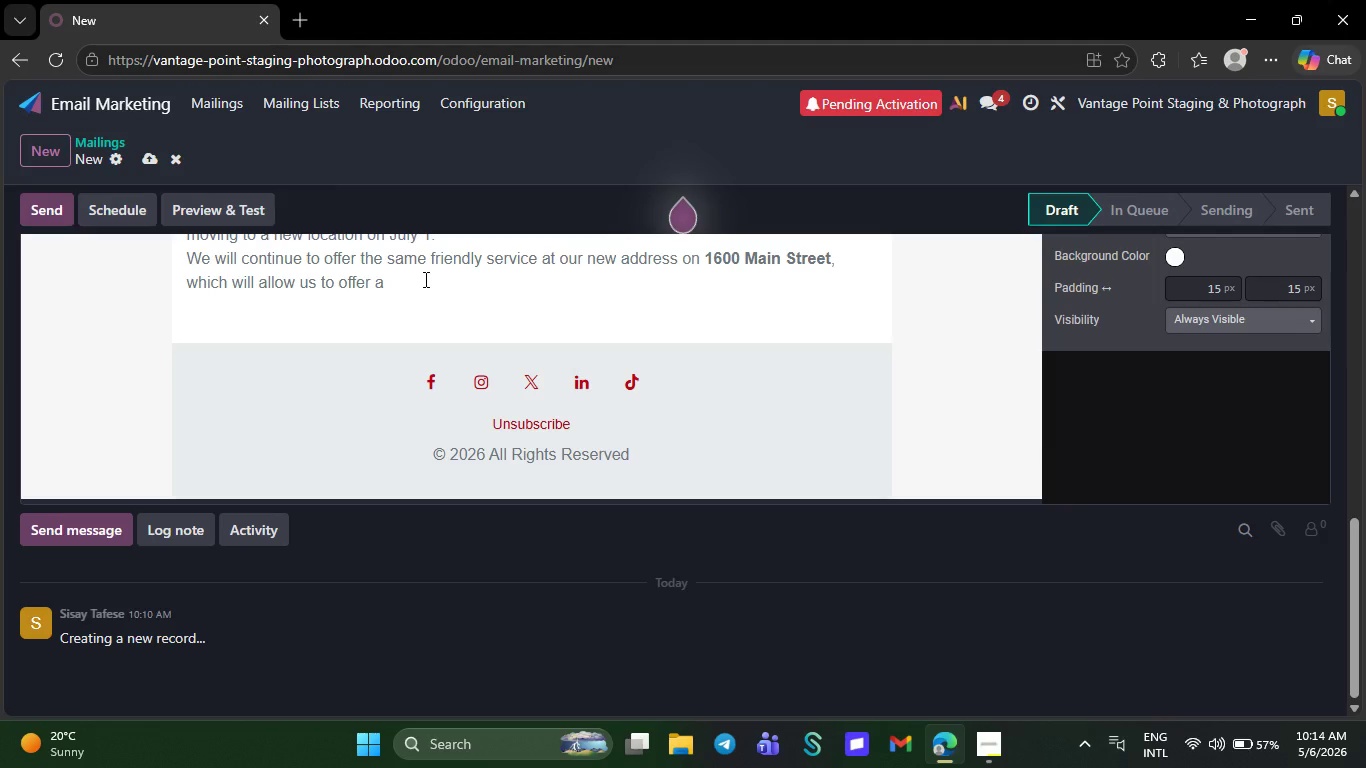 
key(Backspace)
 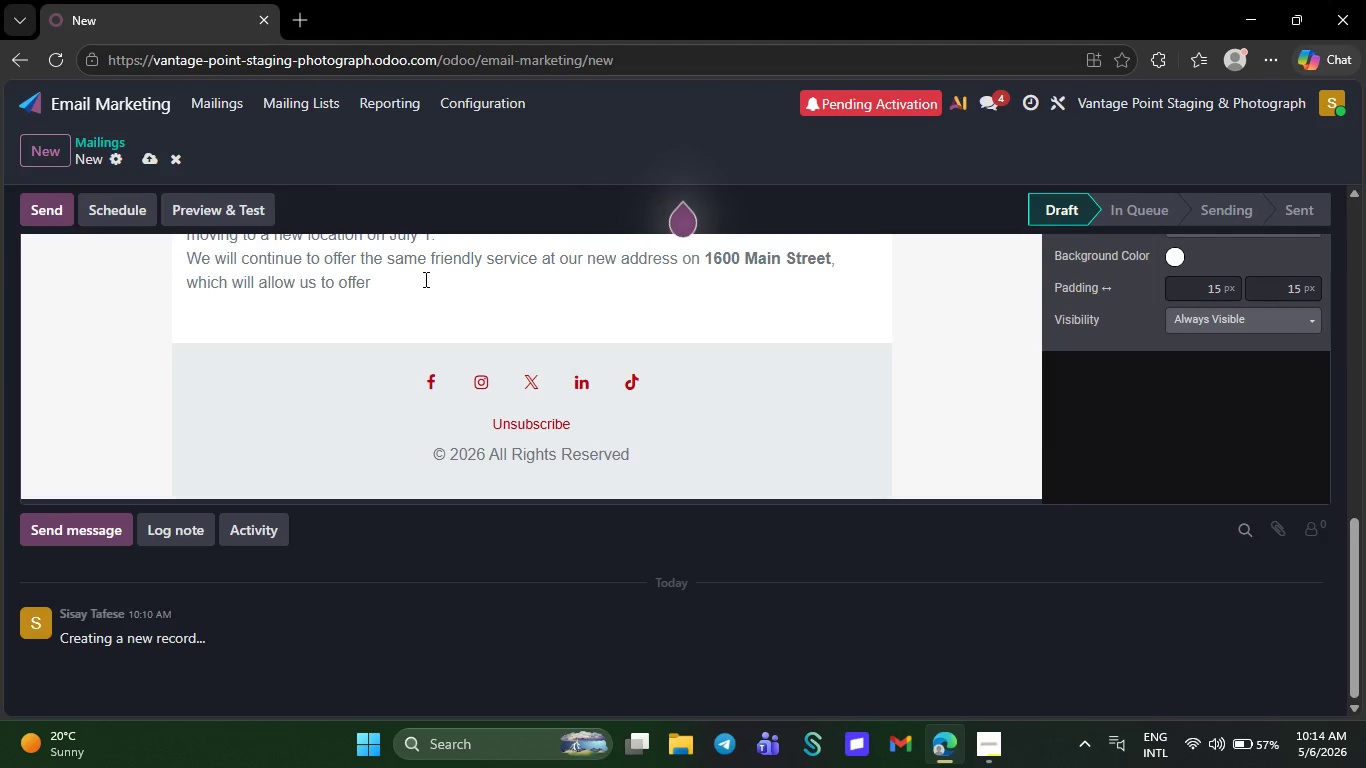 
key(Backspace)
 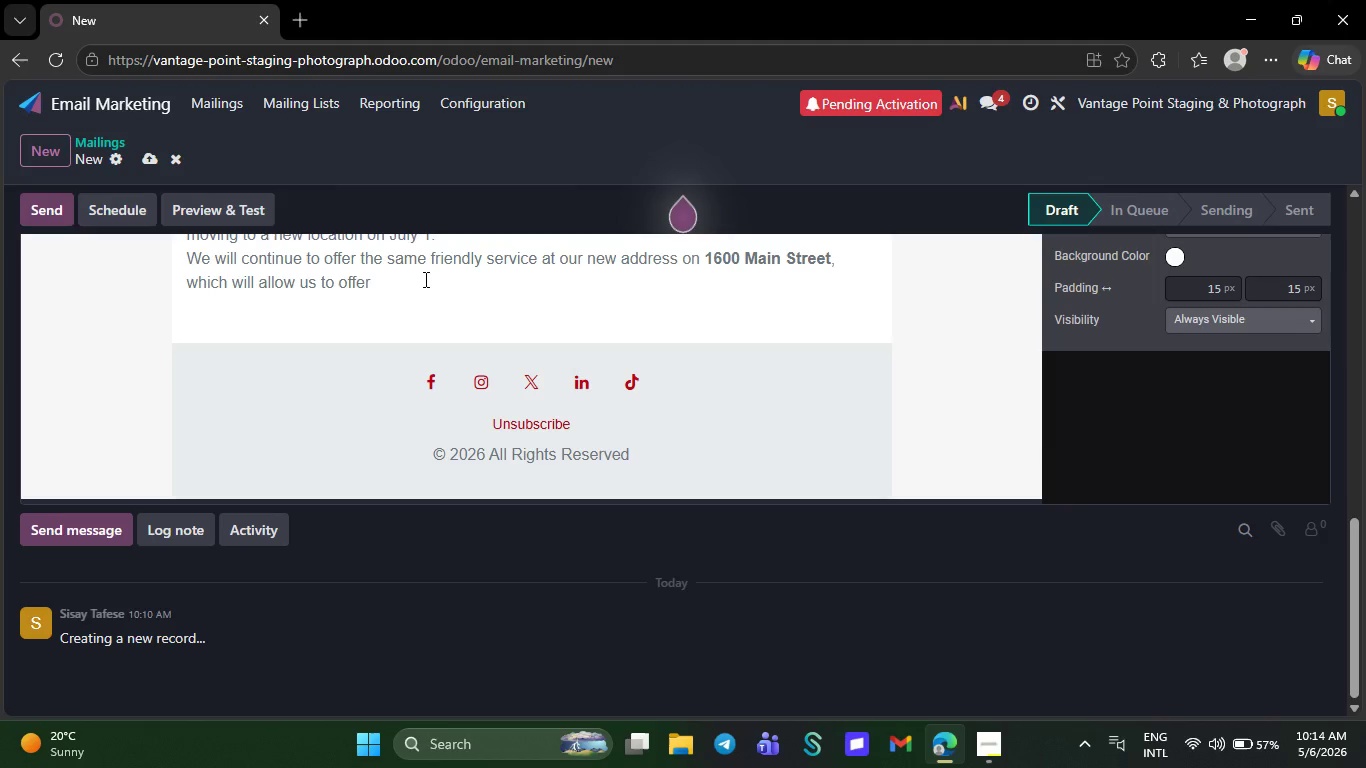 
key(Backspace)
 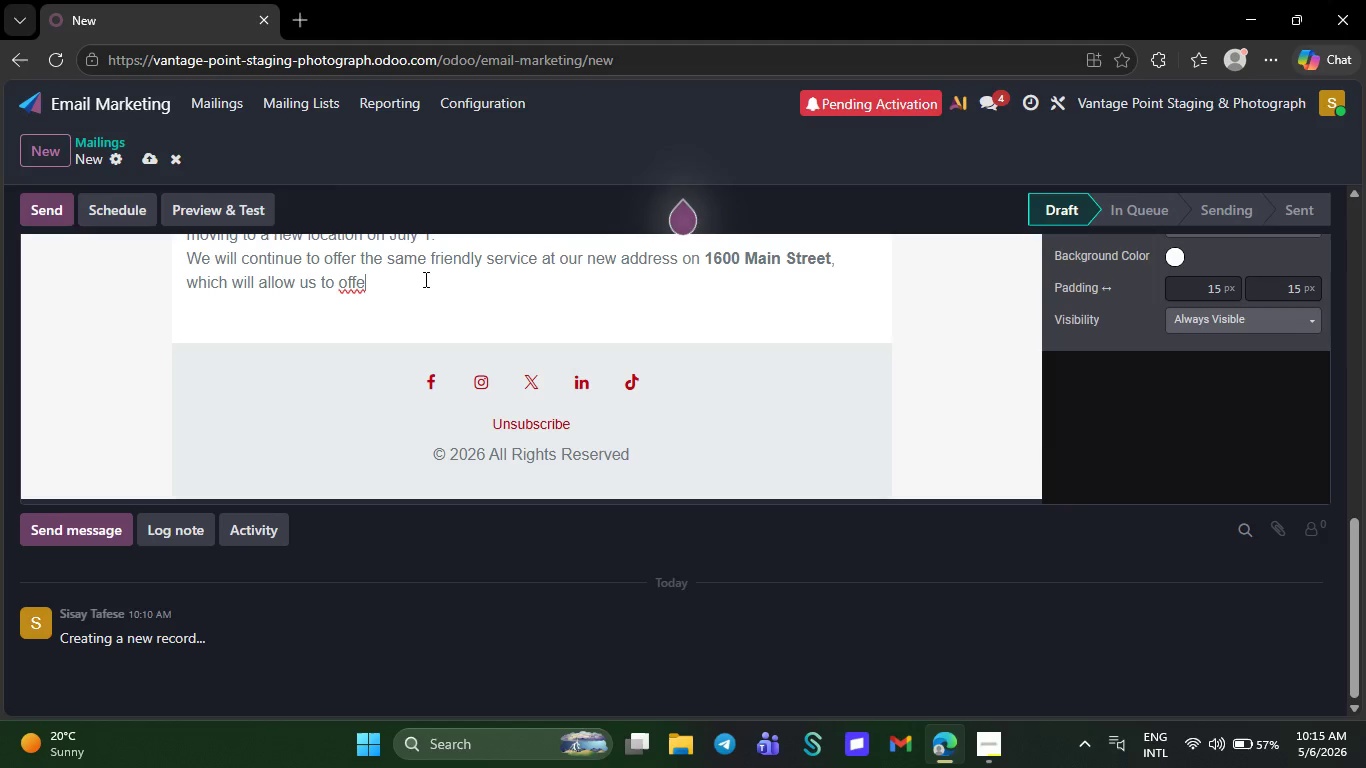 
key(Backspace)
 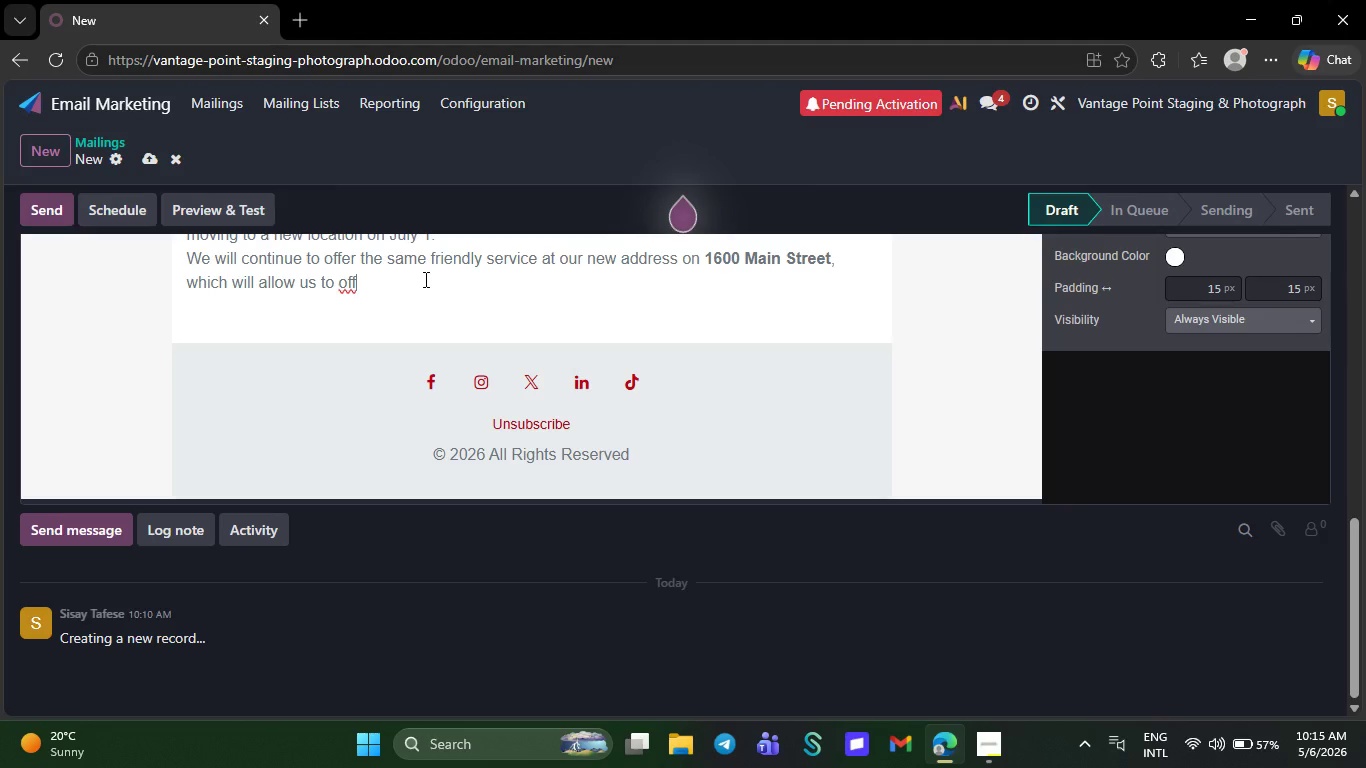 
key(Backspace)
 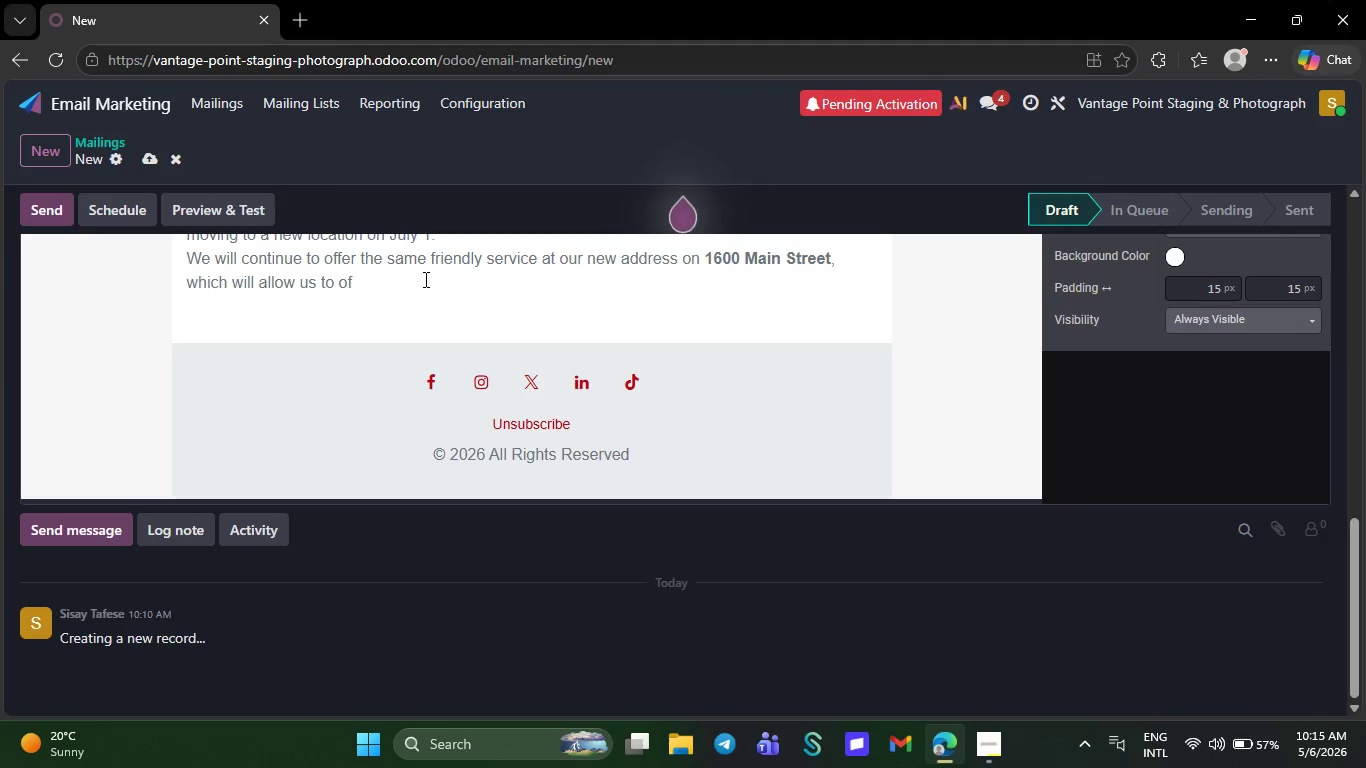 
key(Backspace)
 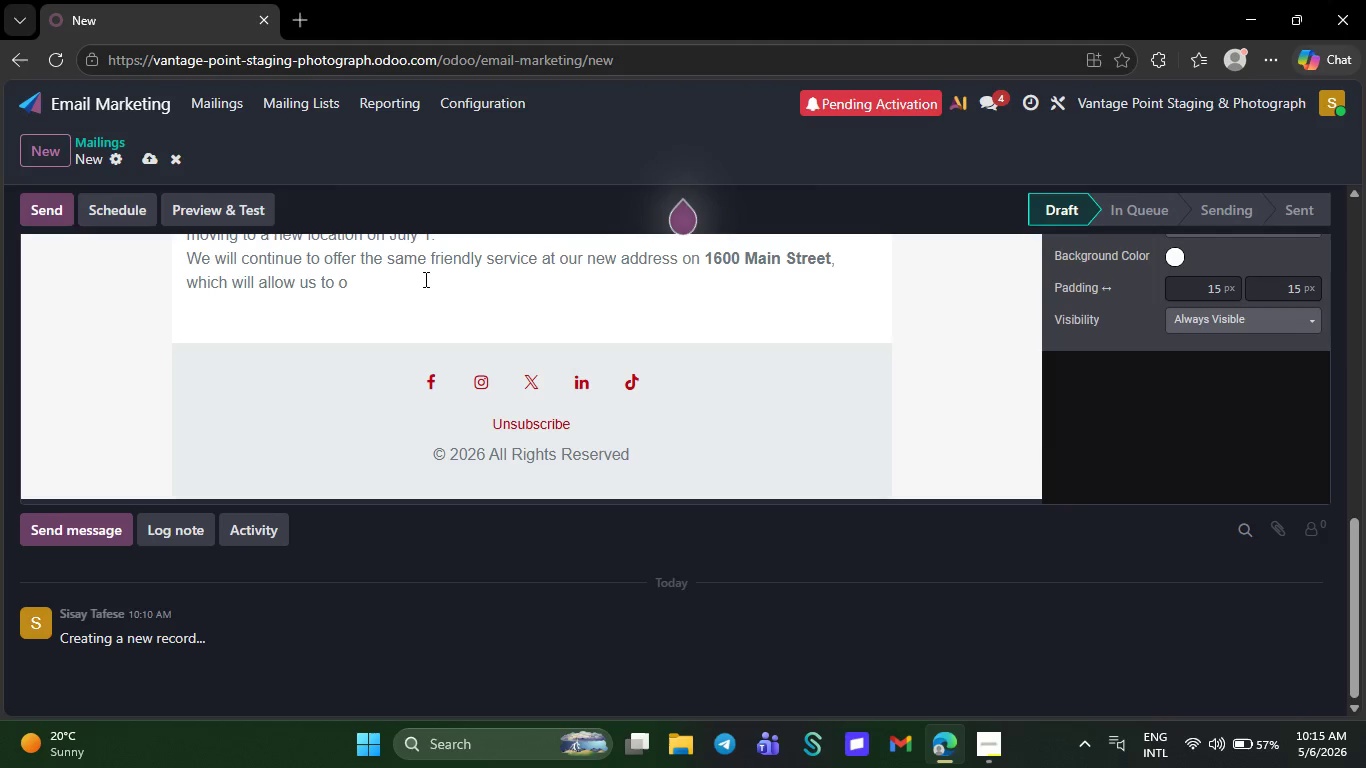 
key(Backspace)
 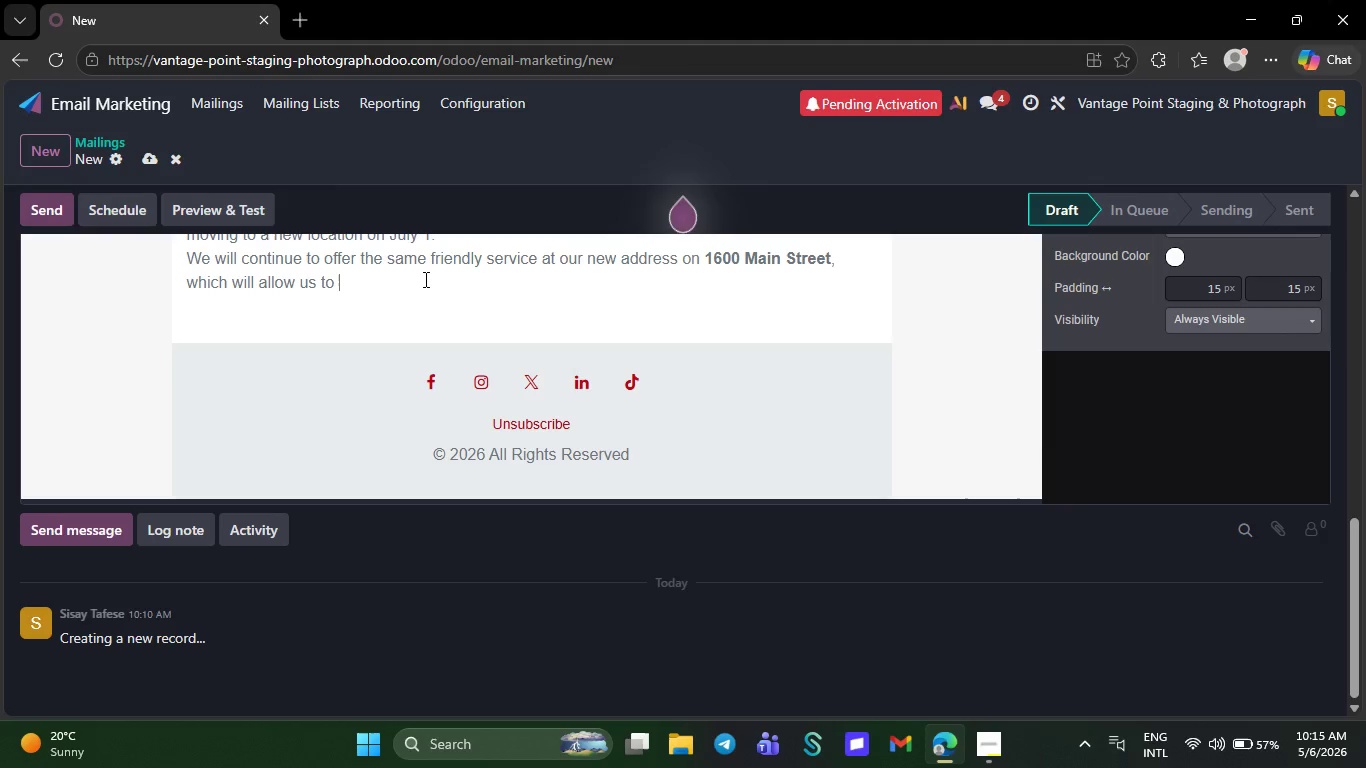 
key(Backspace)
 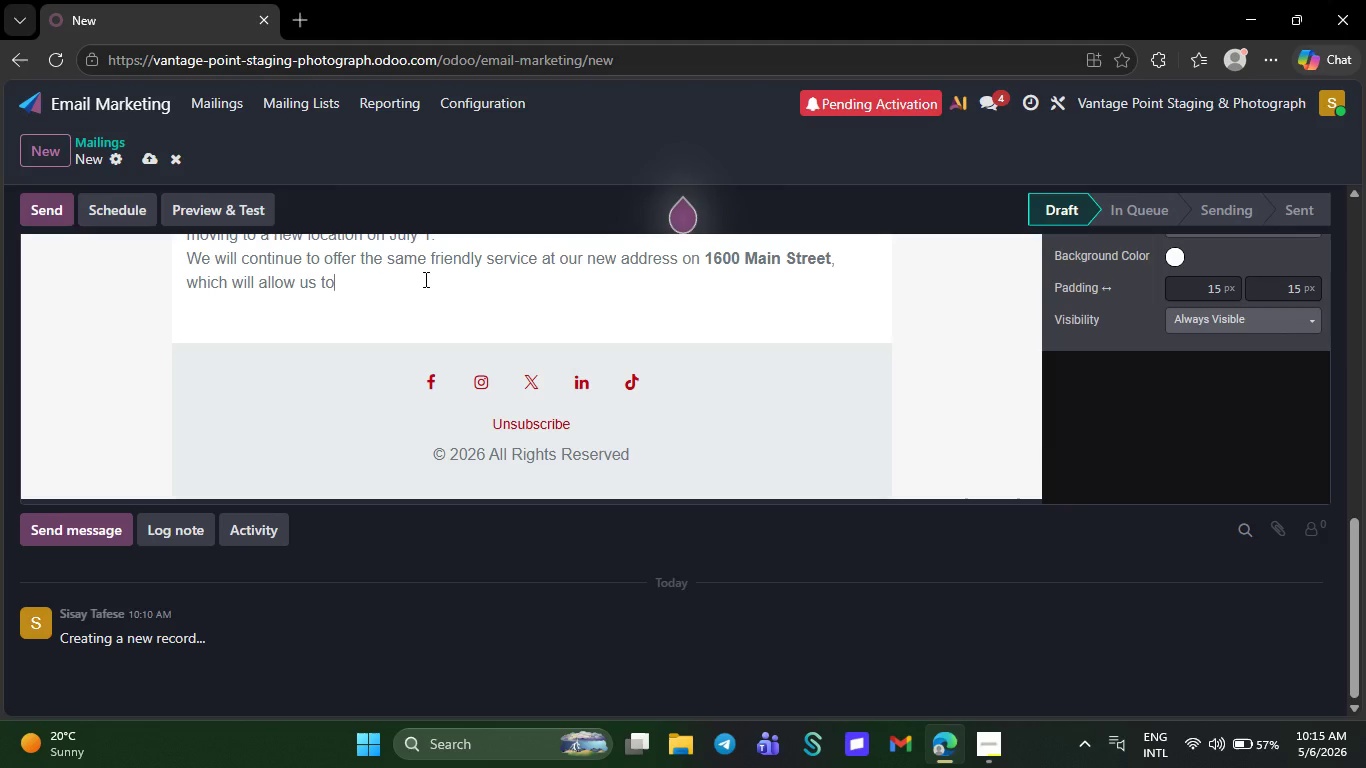 
key(Backspace)
 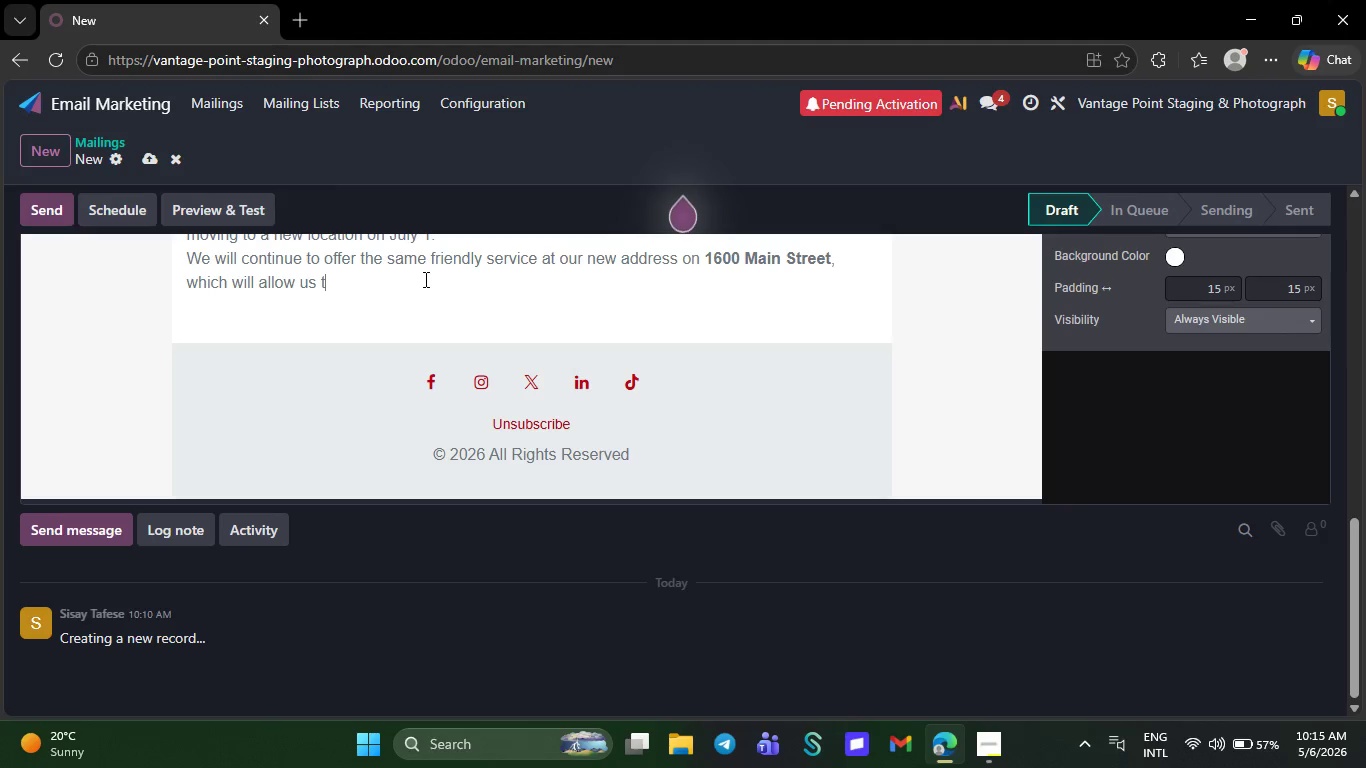 
wait(6.3)
 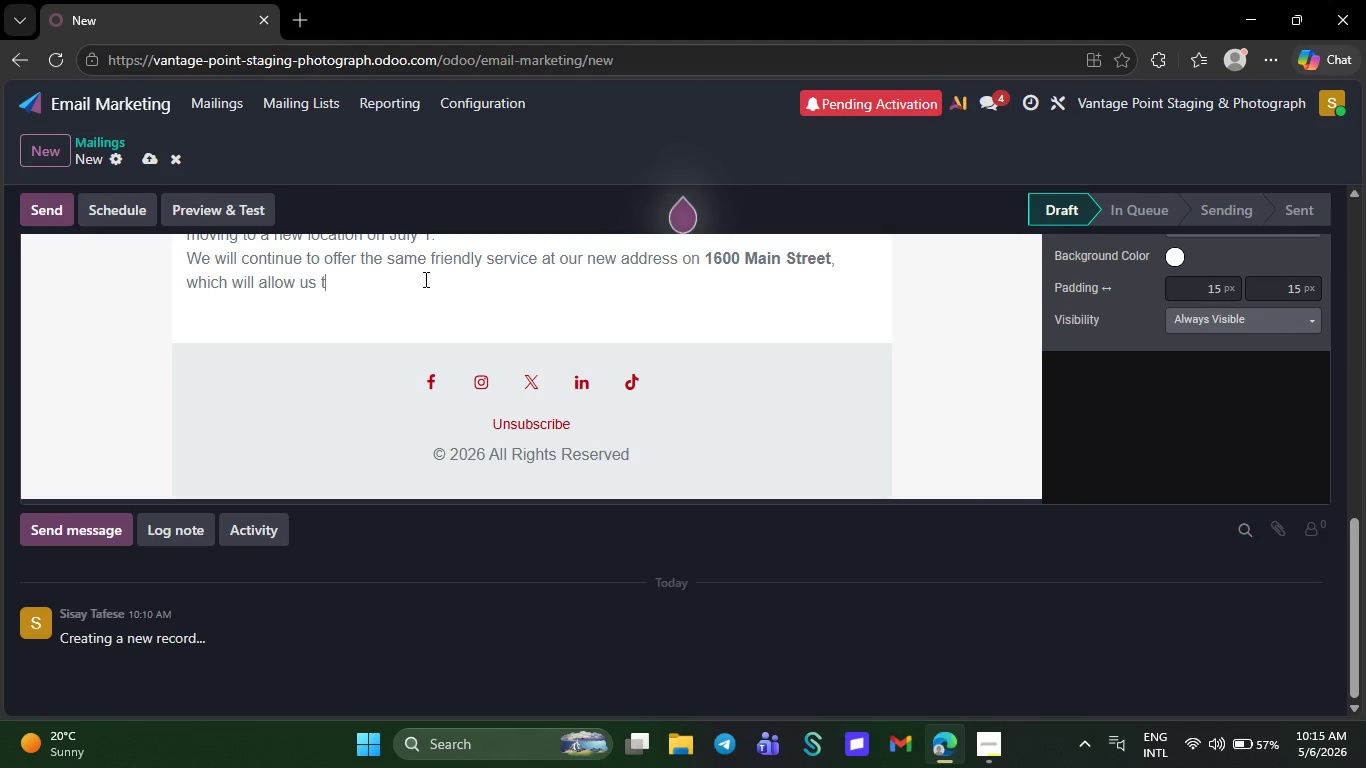 
key(Backspace)
 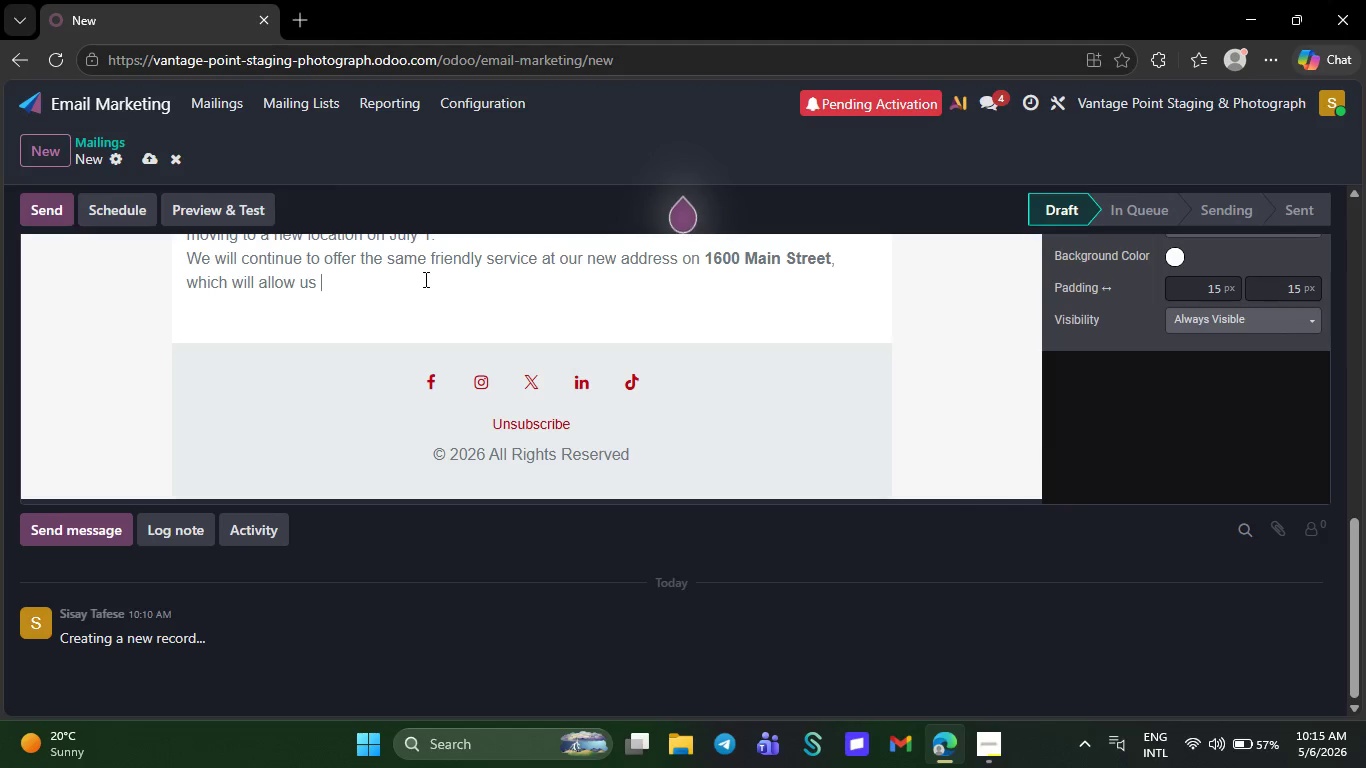 
key(Backspace)
 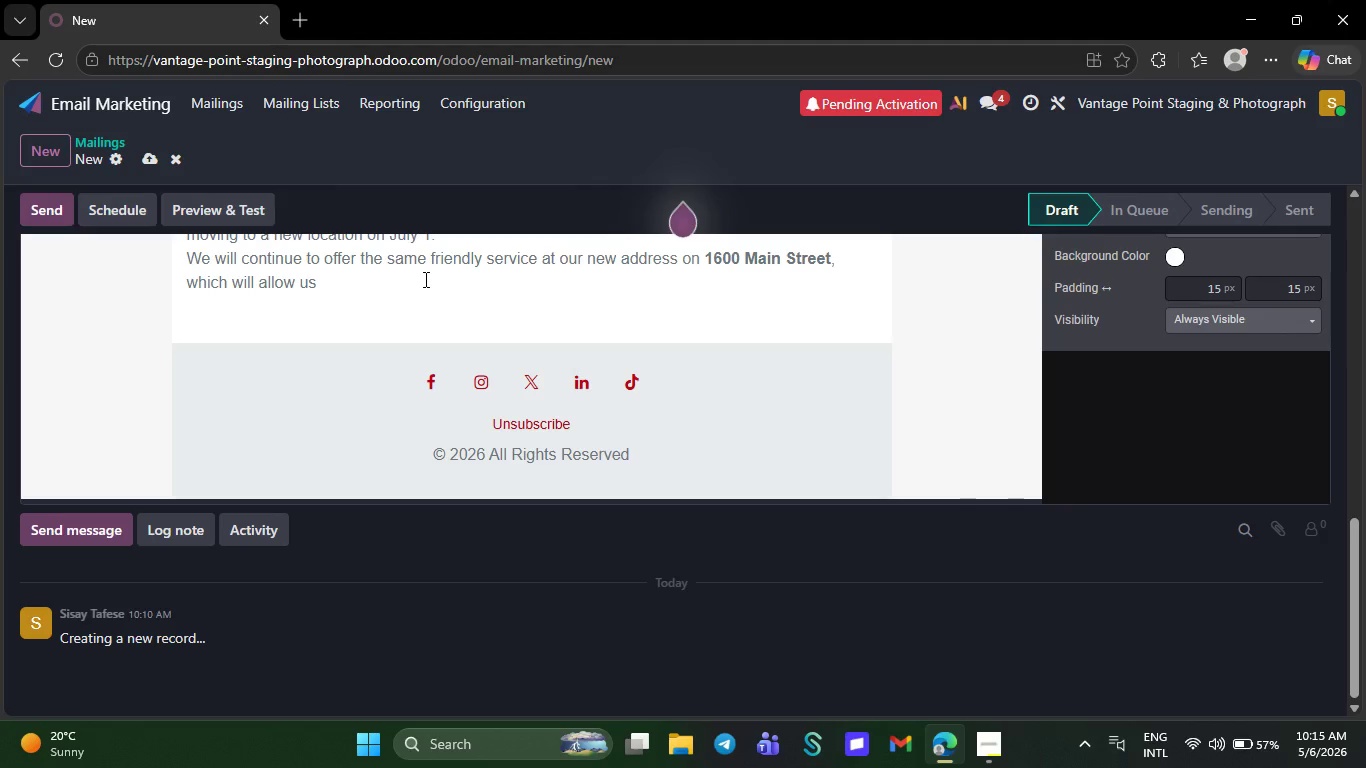 
key(Backspace)
 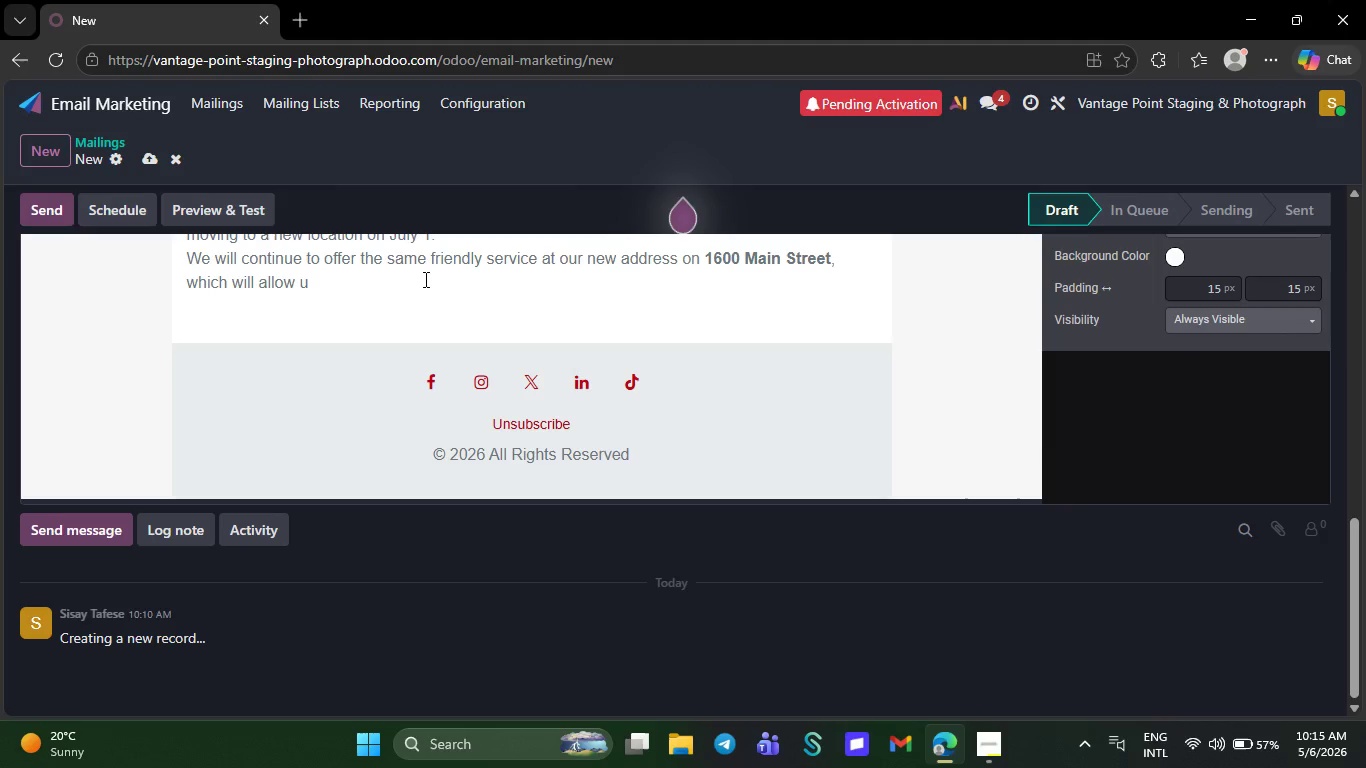 
key(Backspace)
 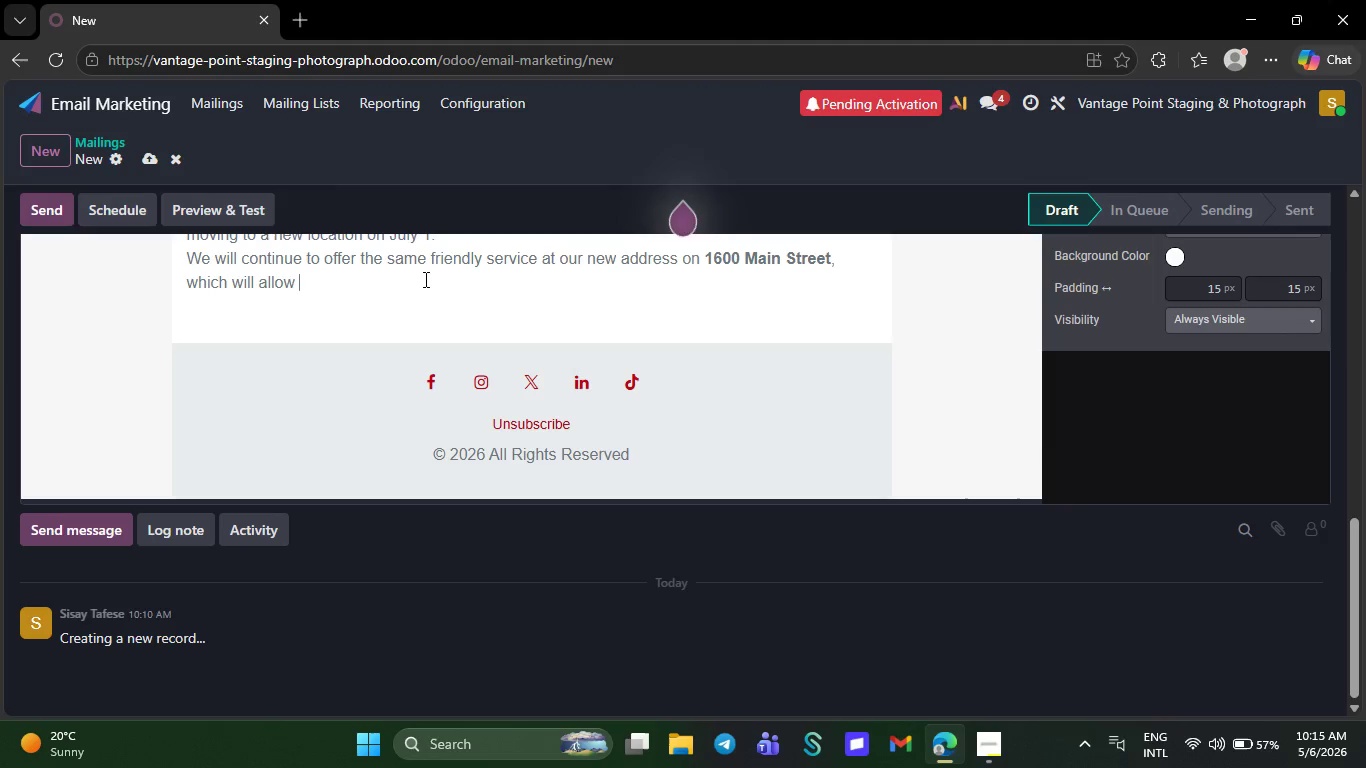 
key(Backspace)
 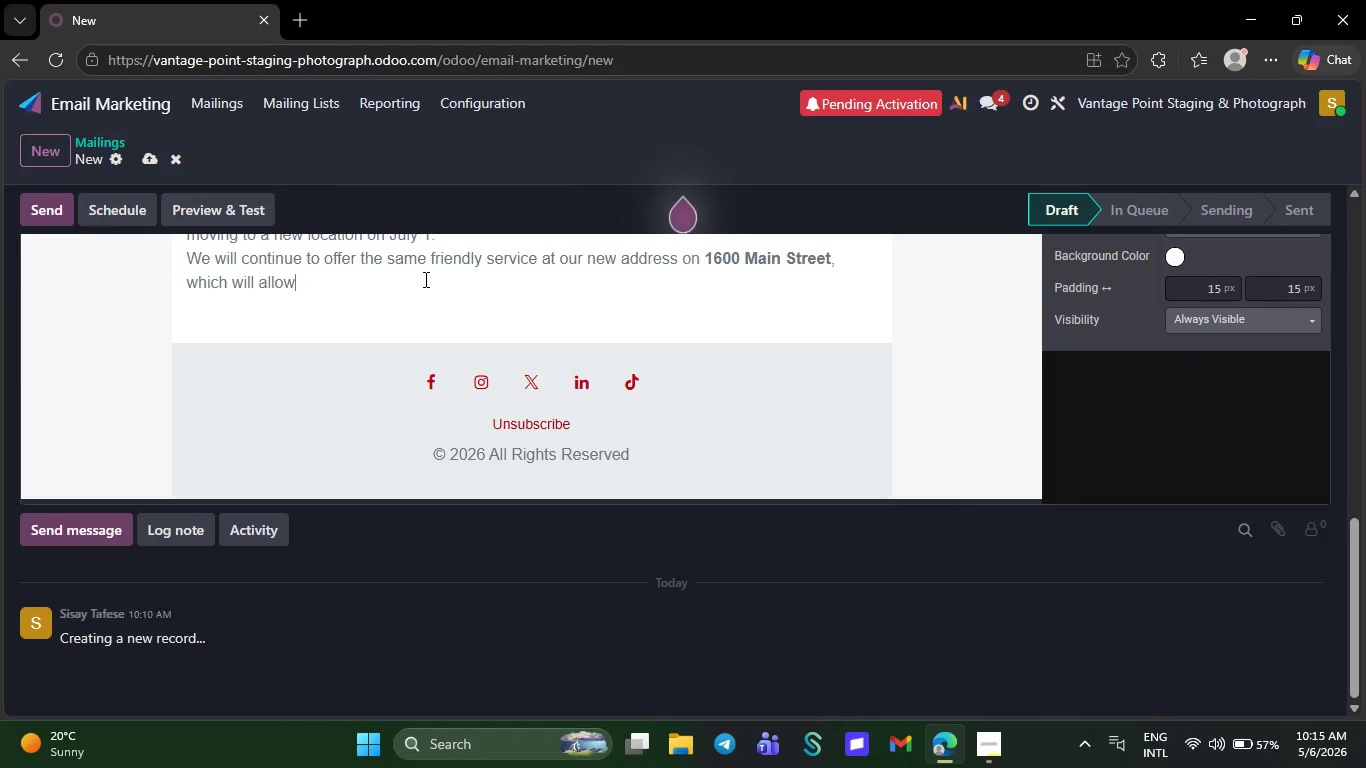 
key(Backspace)
 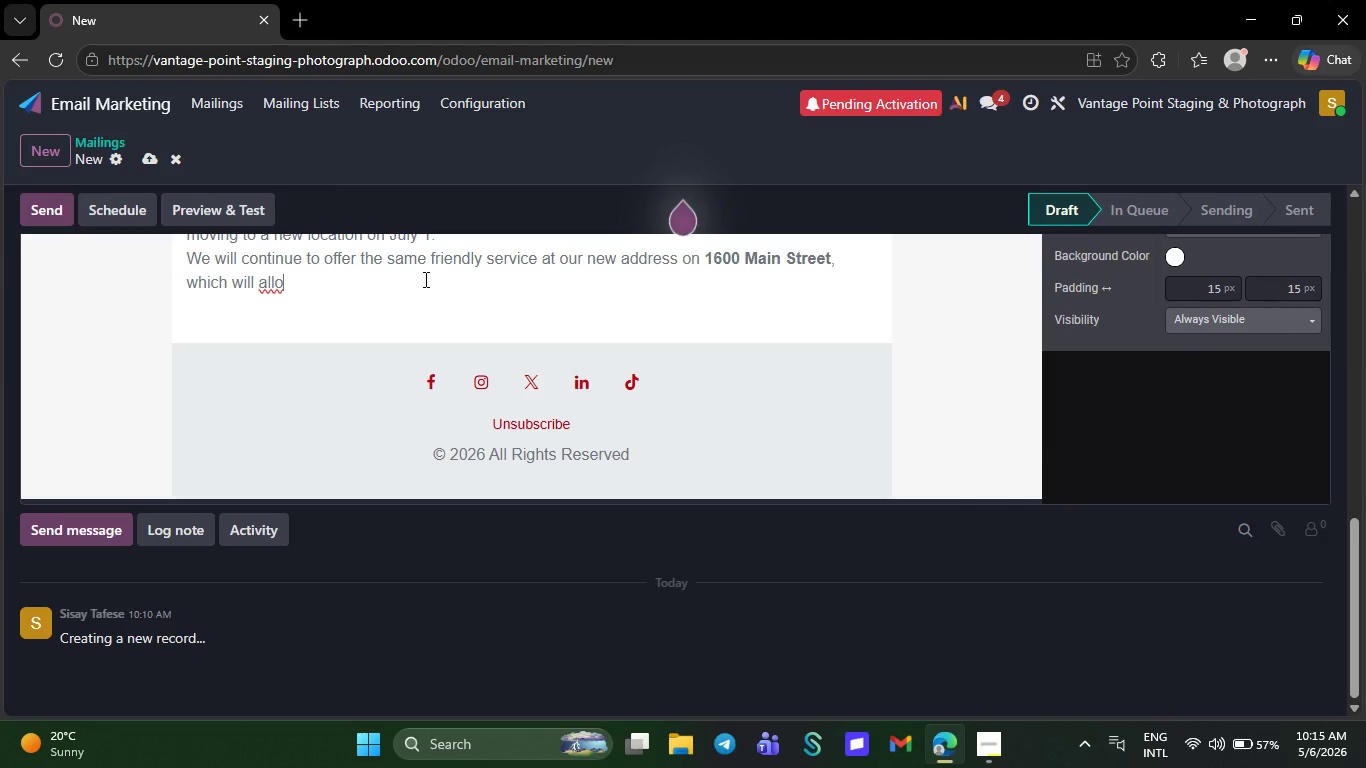 
key(Backspace)
 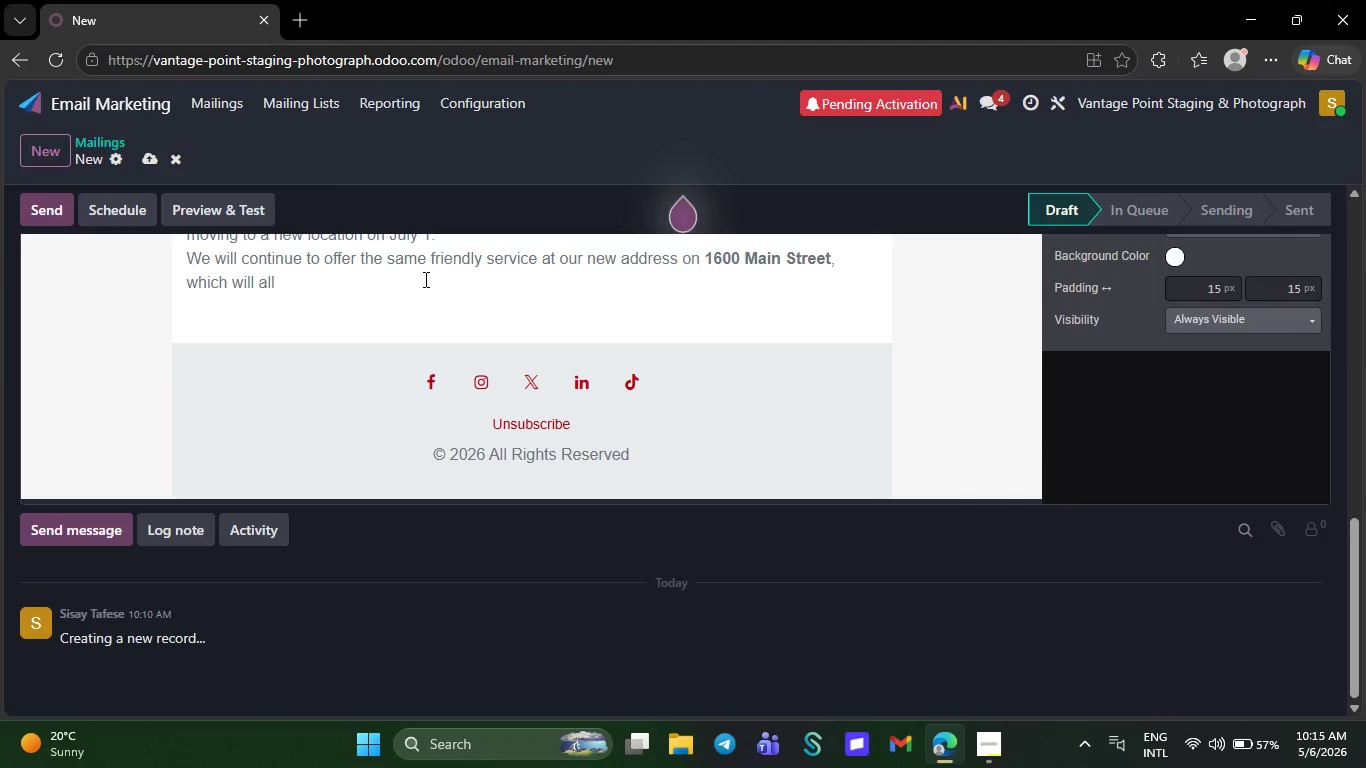 
key(Backspace)
 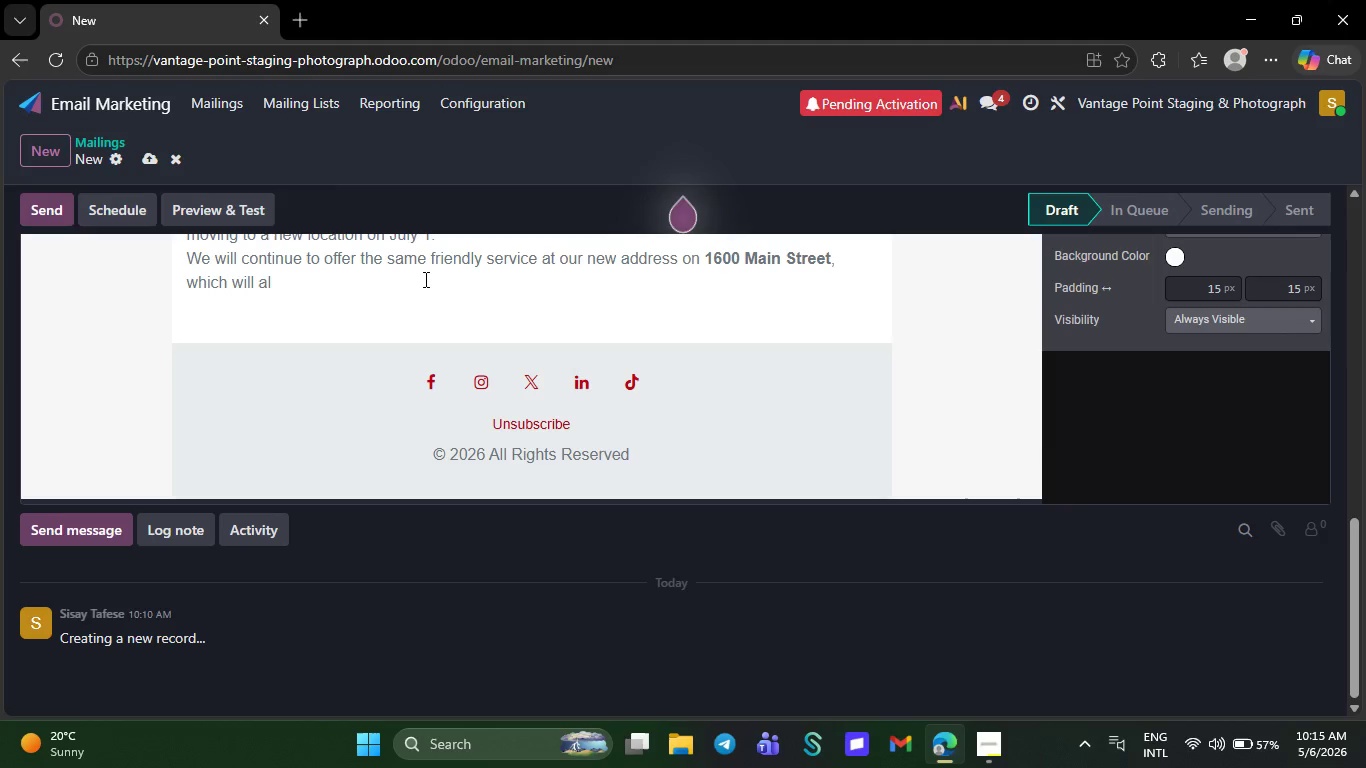 
wait(5.59)
 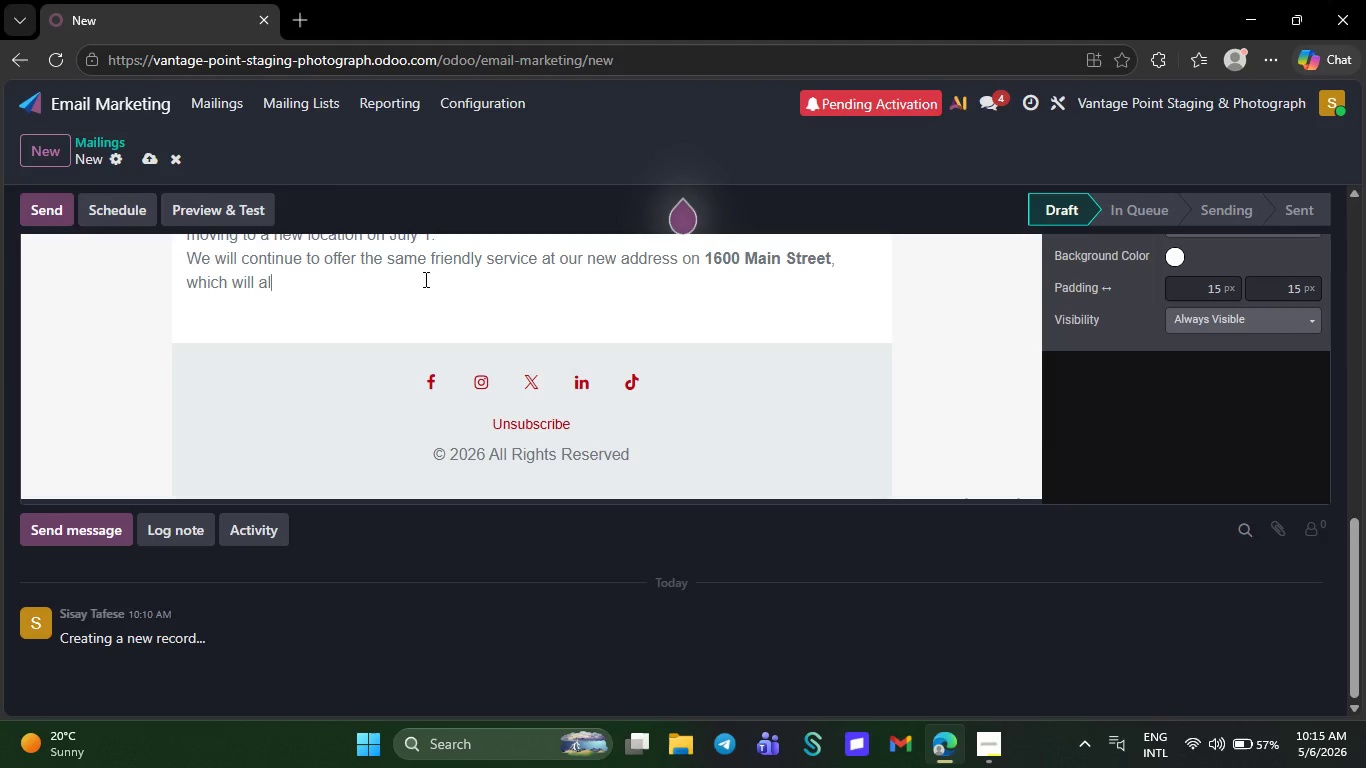 
key(Backspace)
 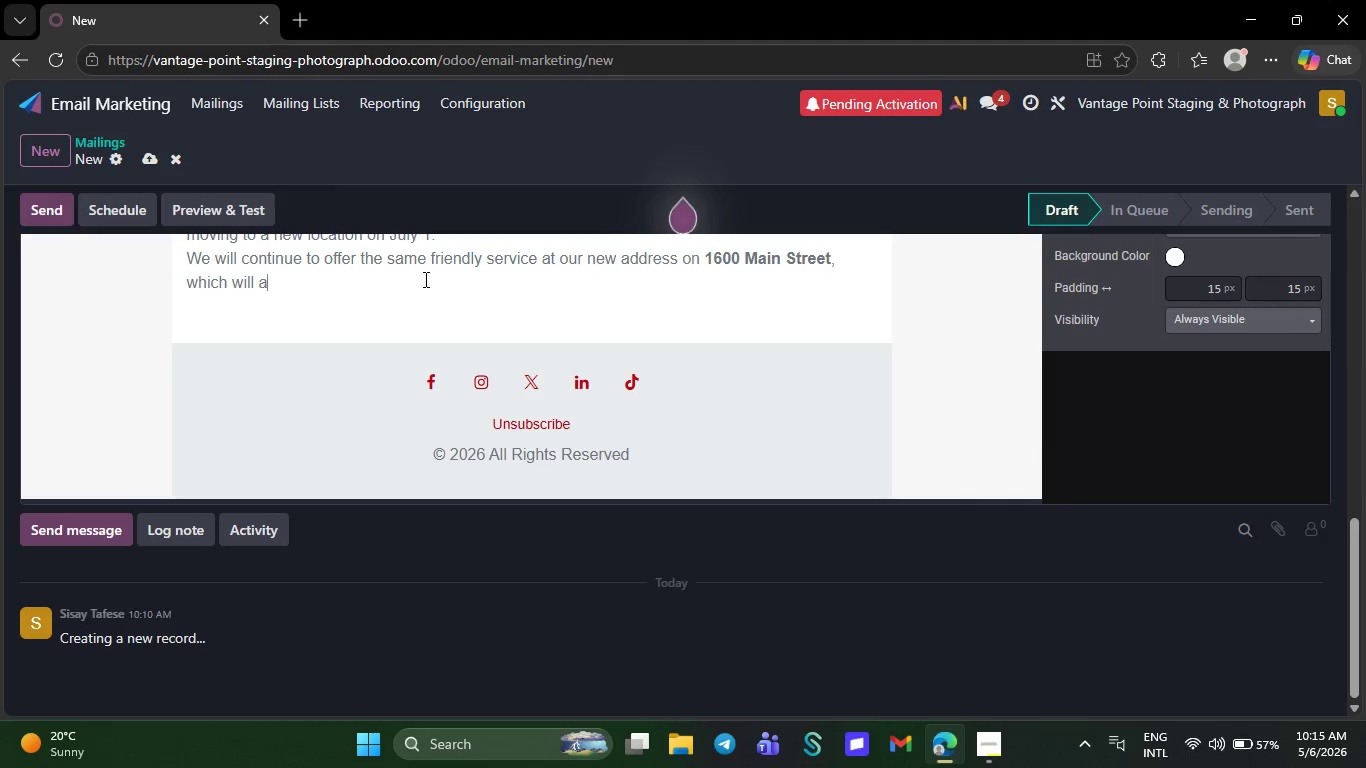 
key(Backspace)
 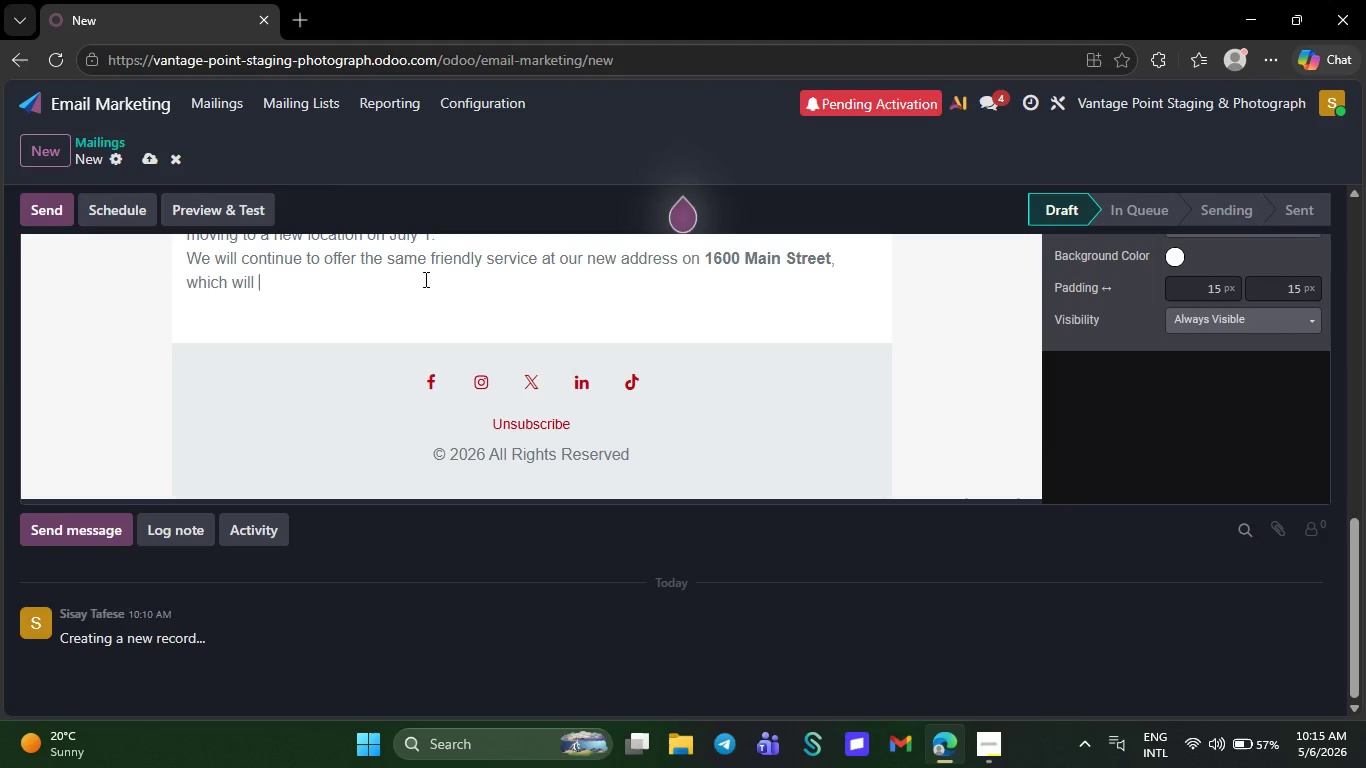 
wait(8.44)
 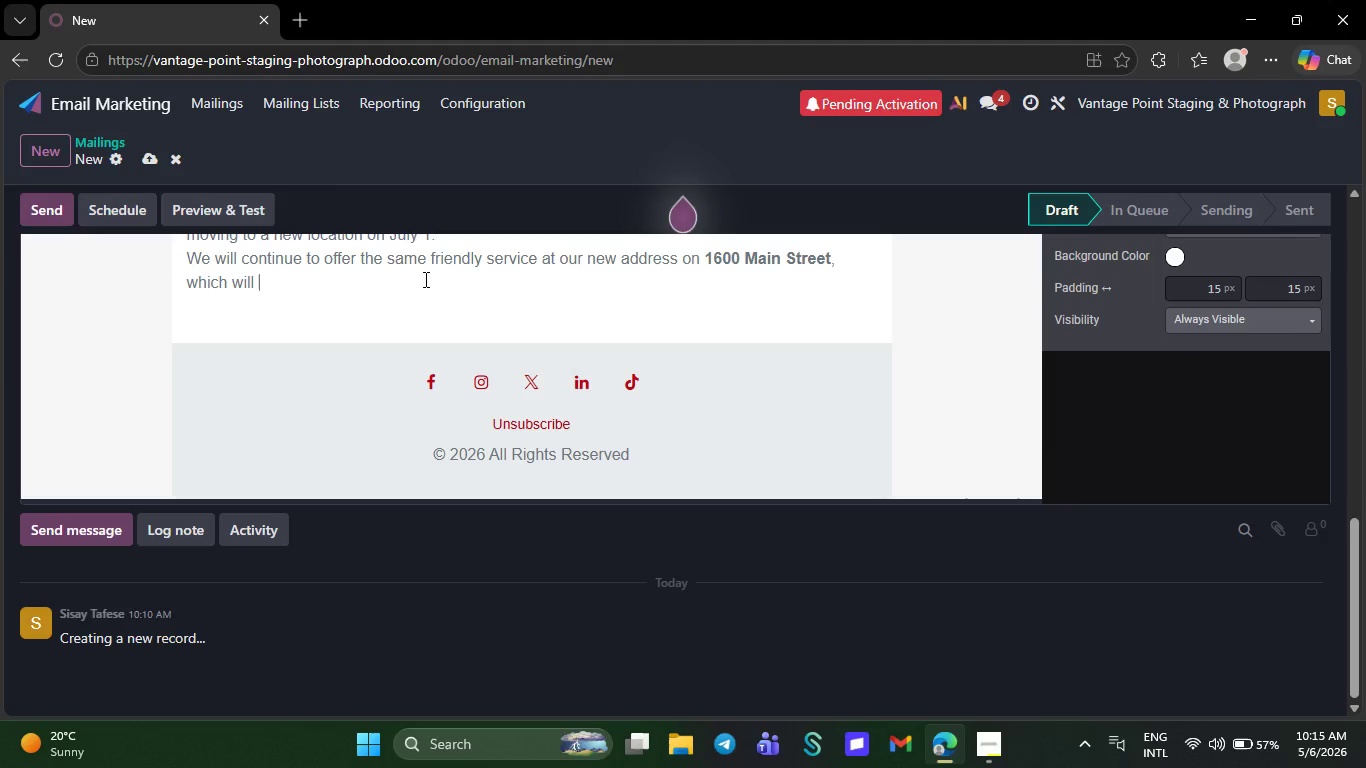 
key(Backspace)
 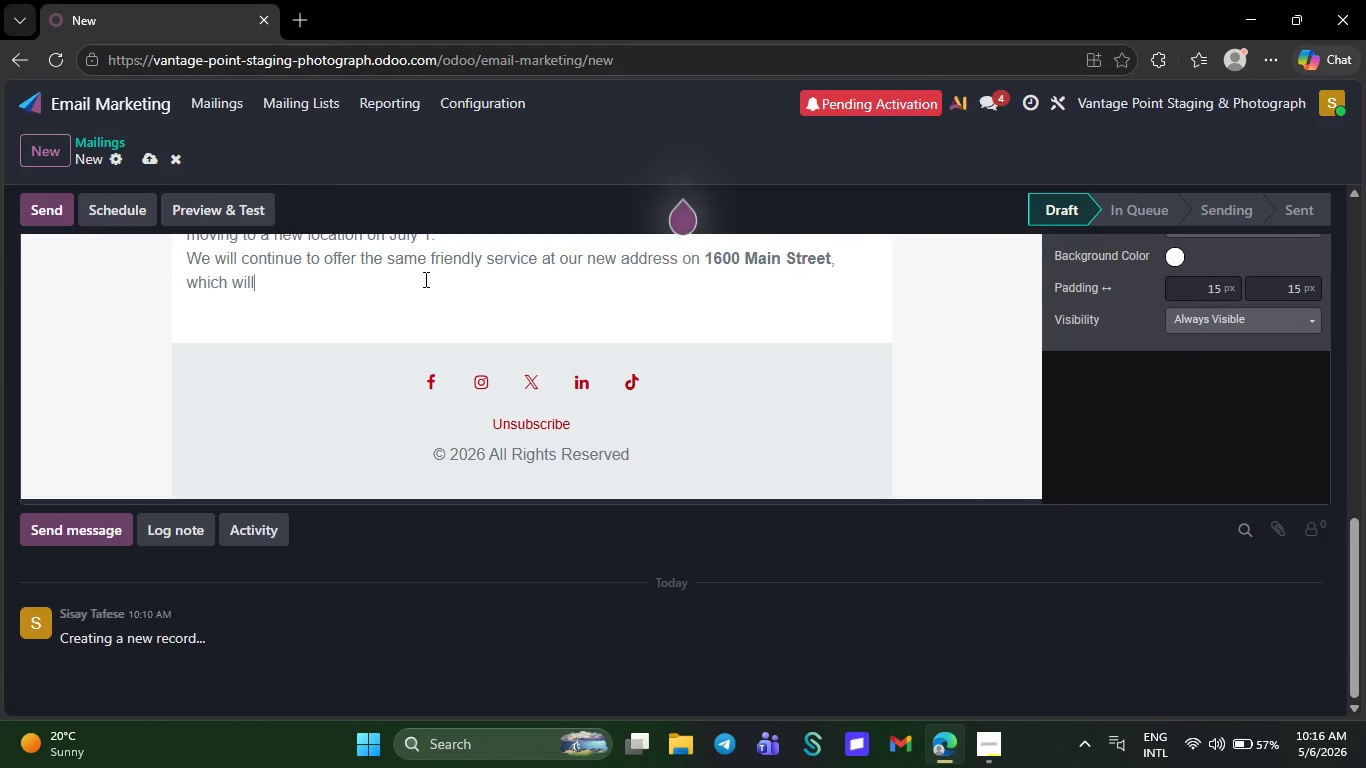 
key(Backspace)
 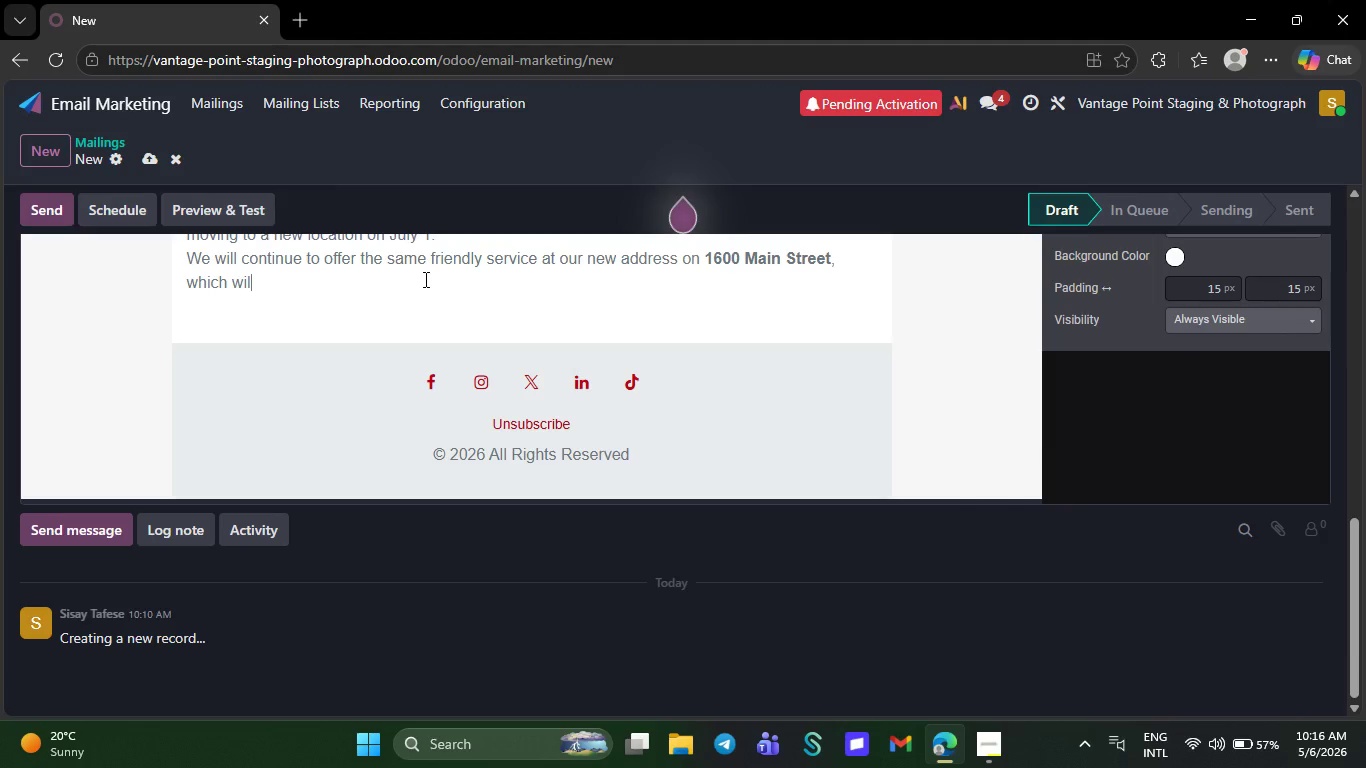 
key(Backspace)
 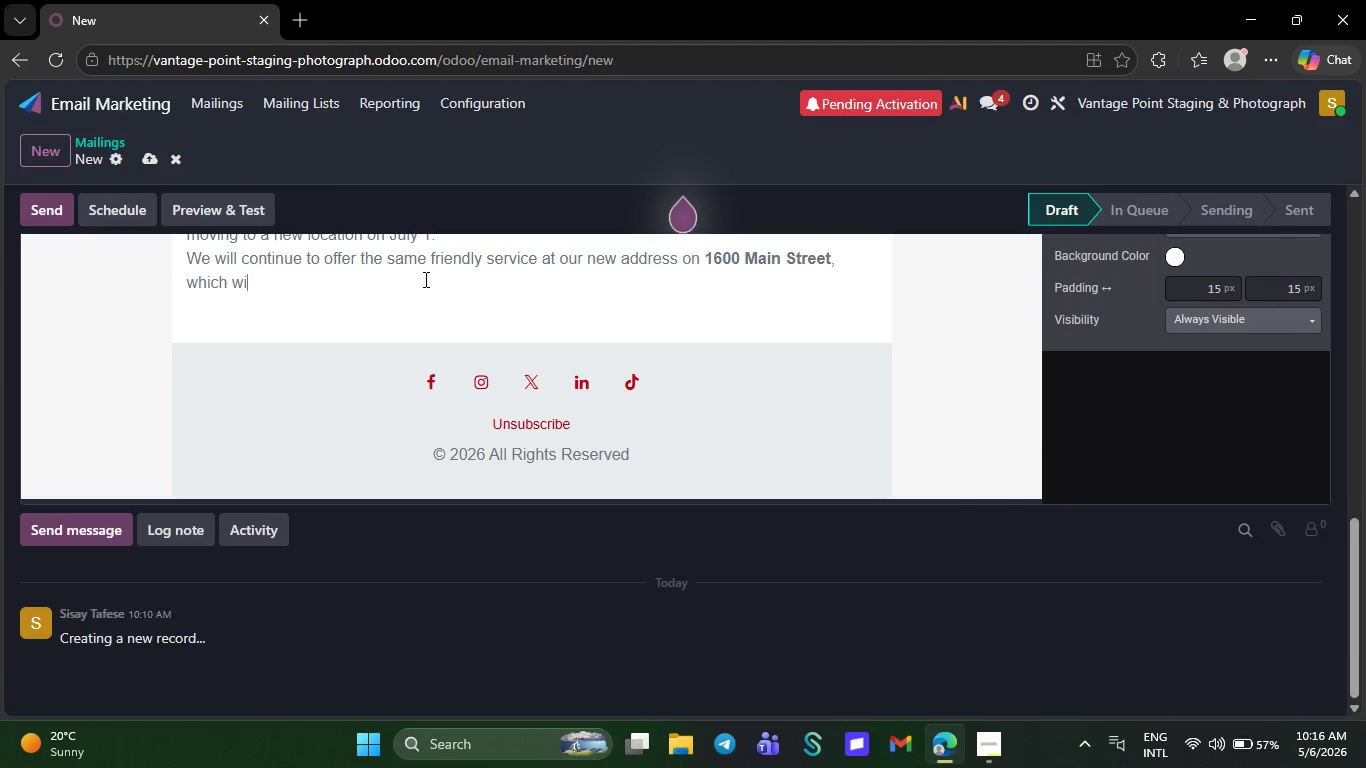 
key(Backspace)
 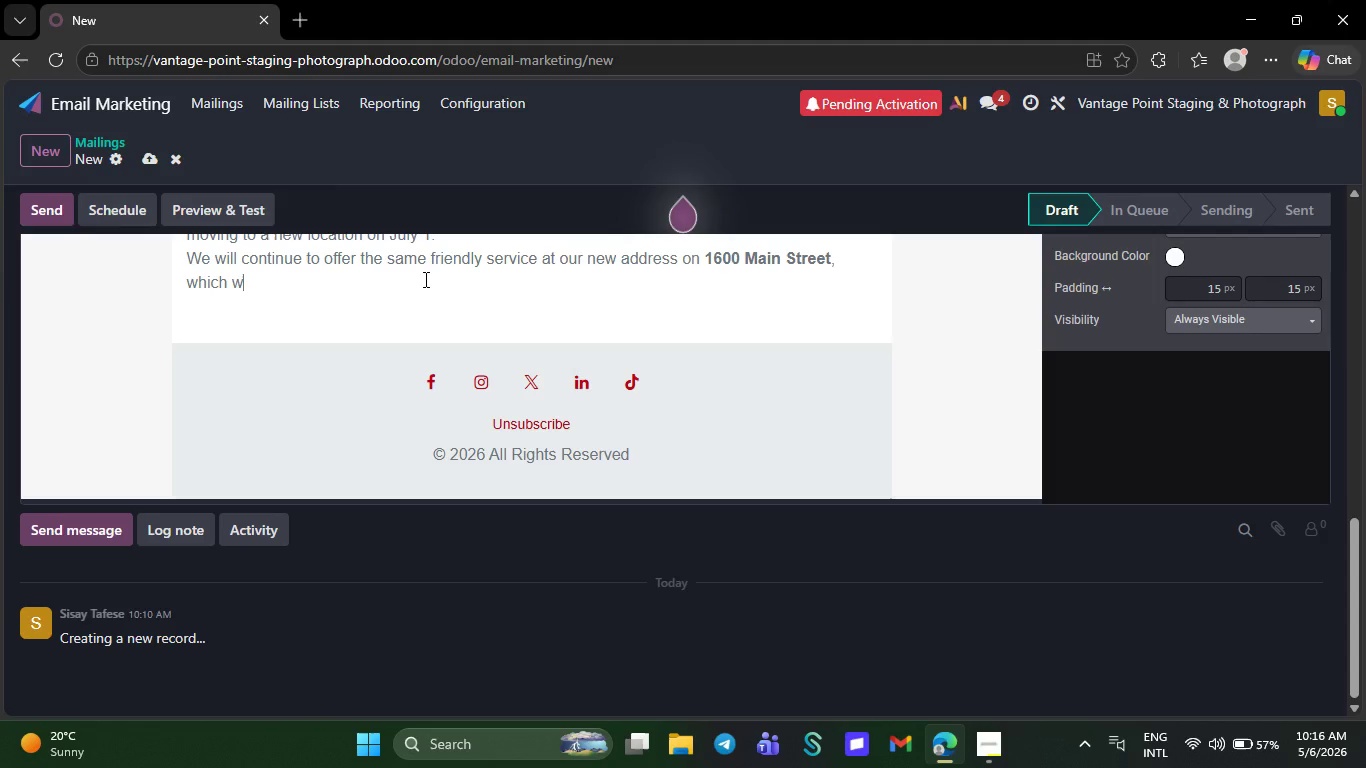 
key(Backspace)
 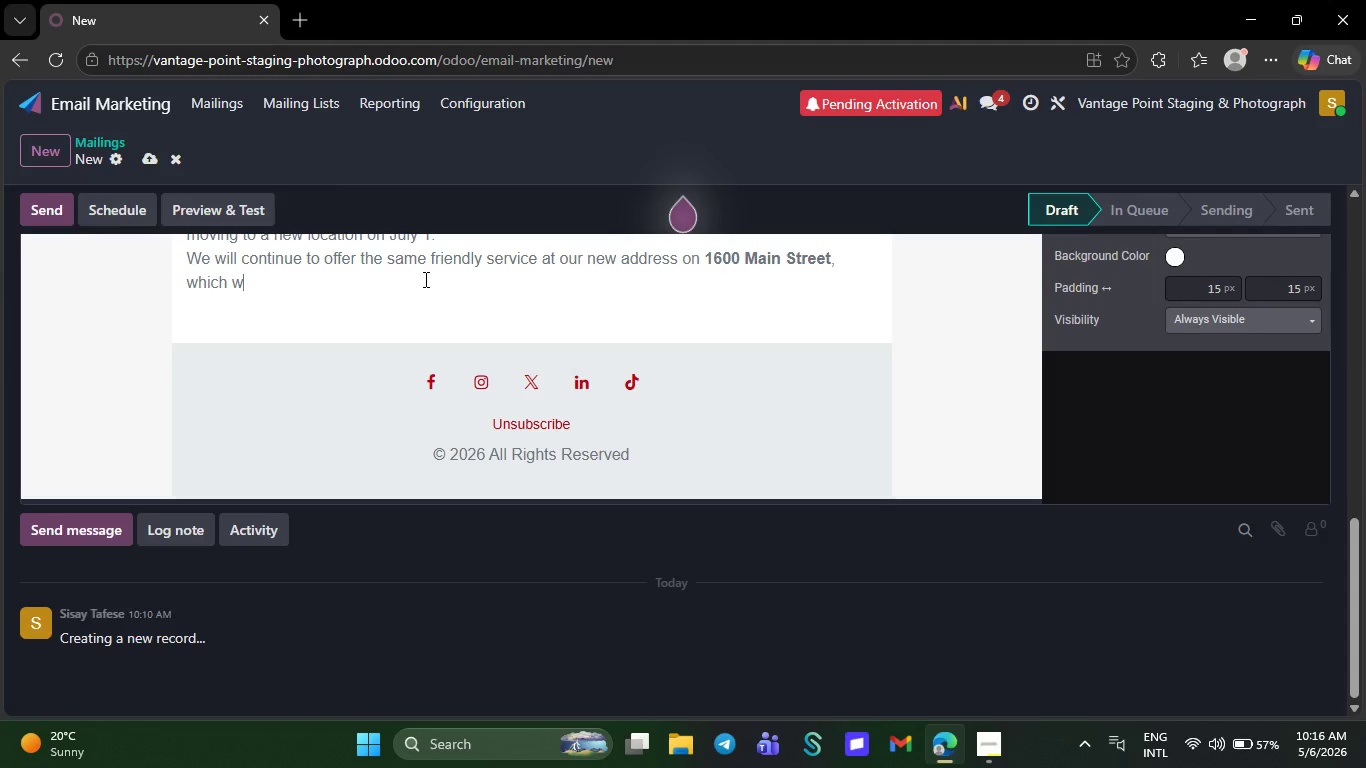 
key(Backspace)
 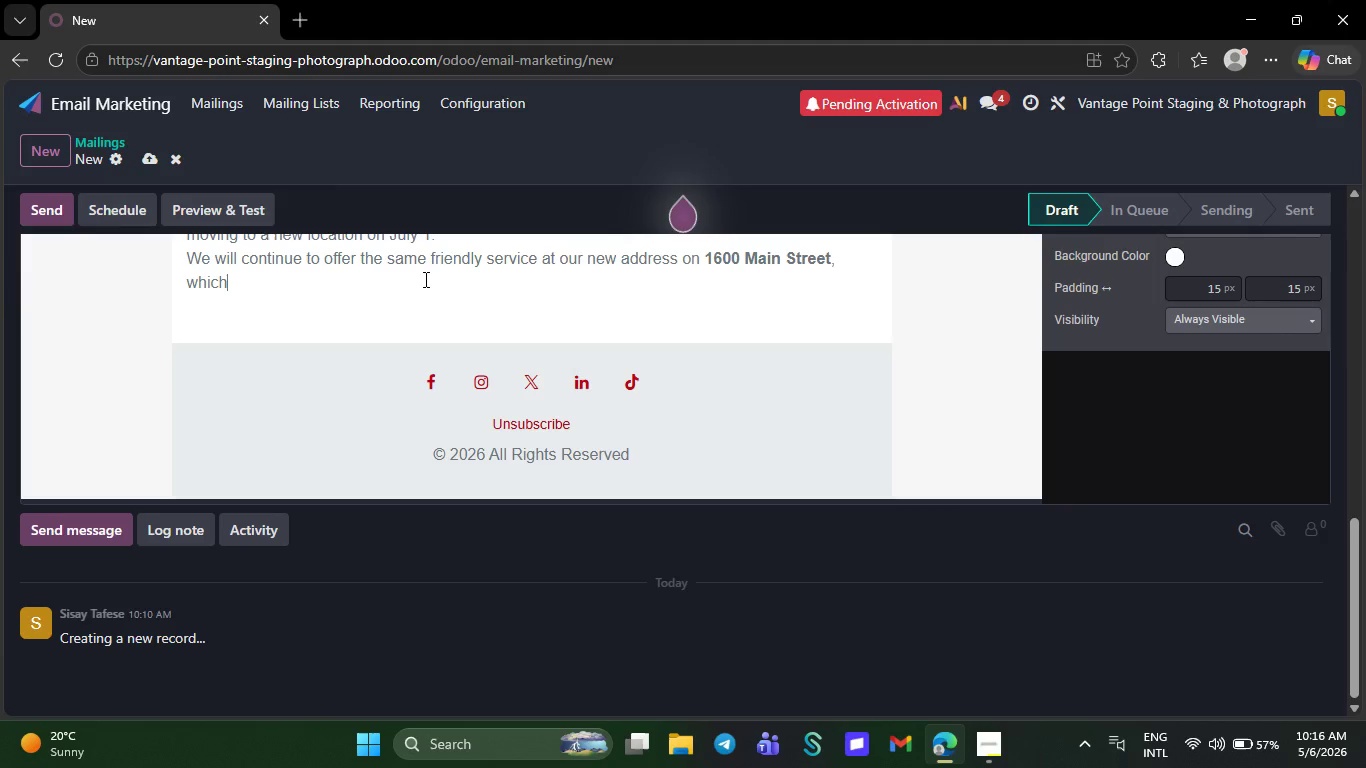 
wait(14.81)
 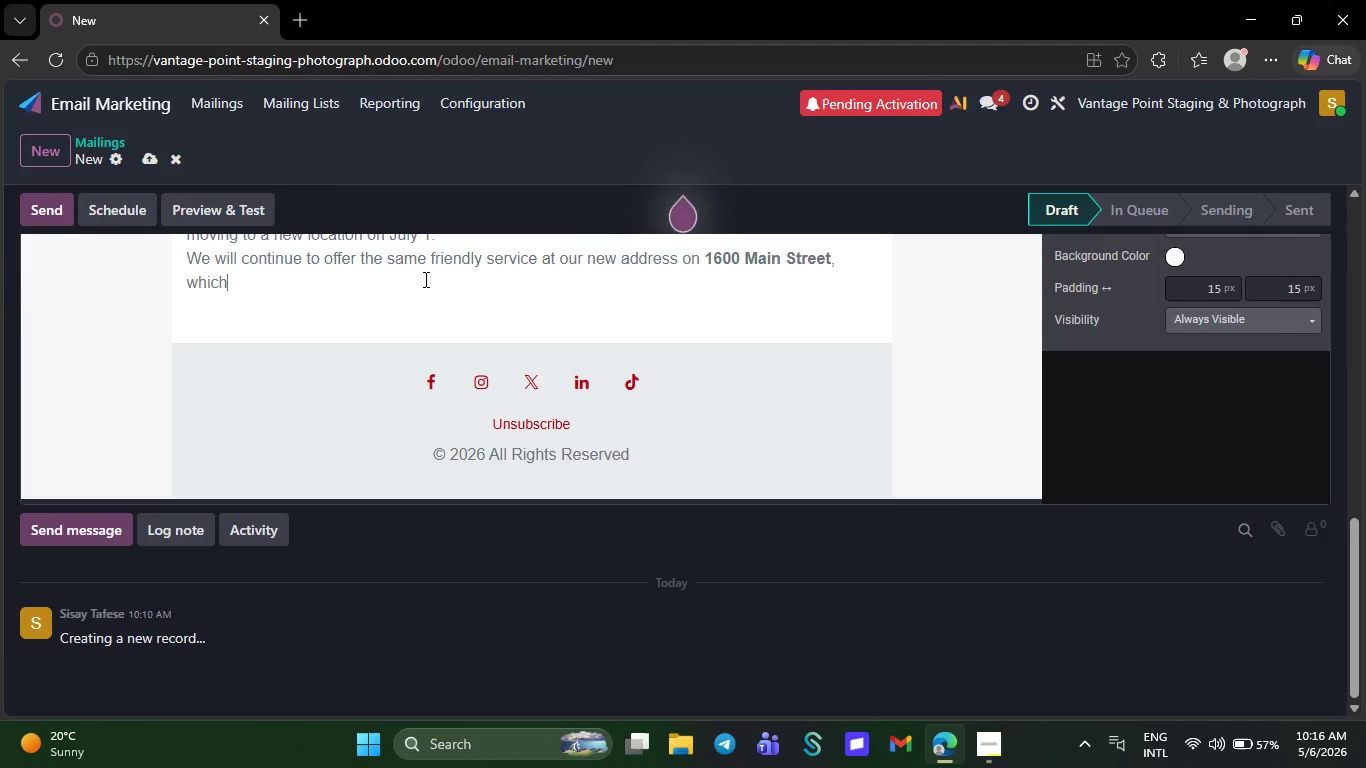 
key(Backspace)
 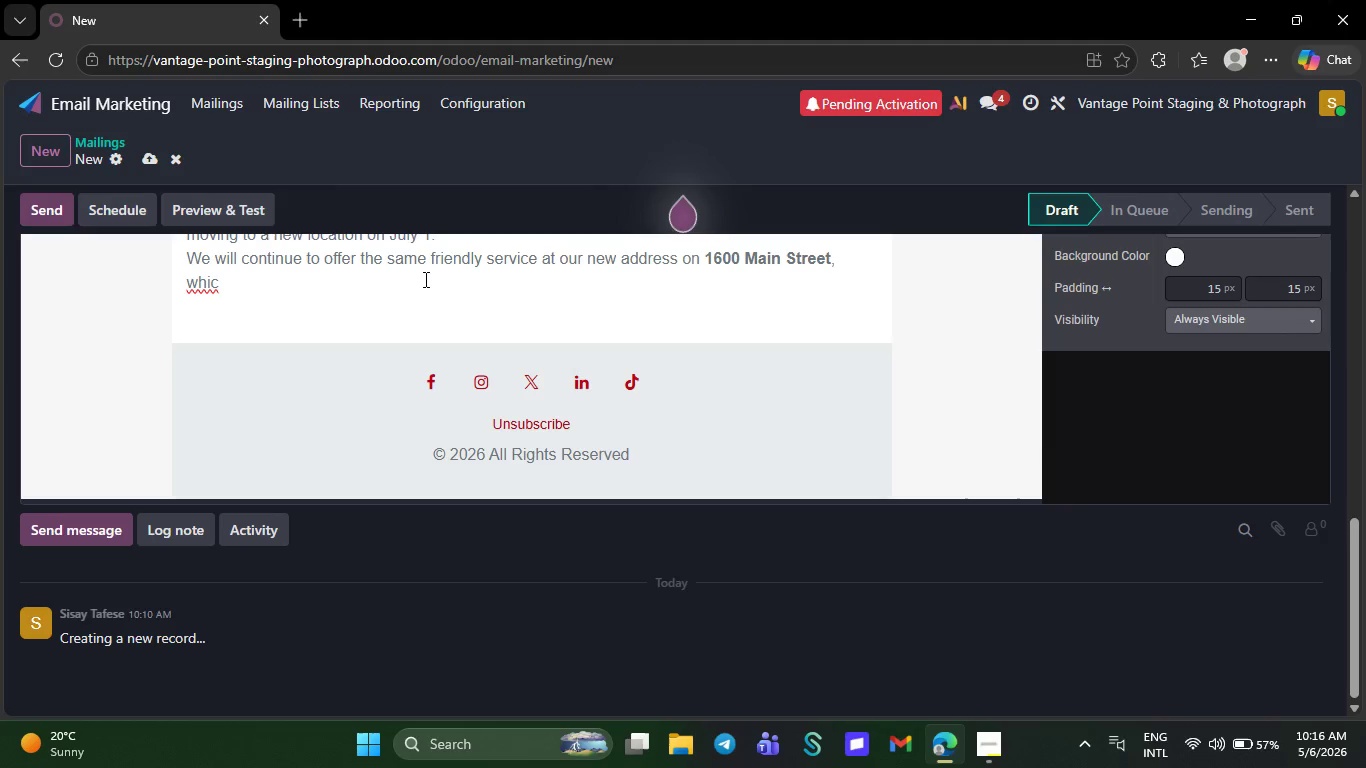 
key(Backspace)
 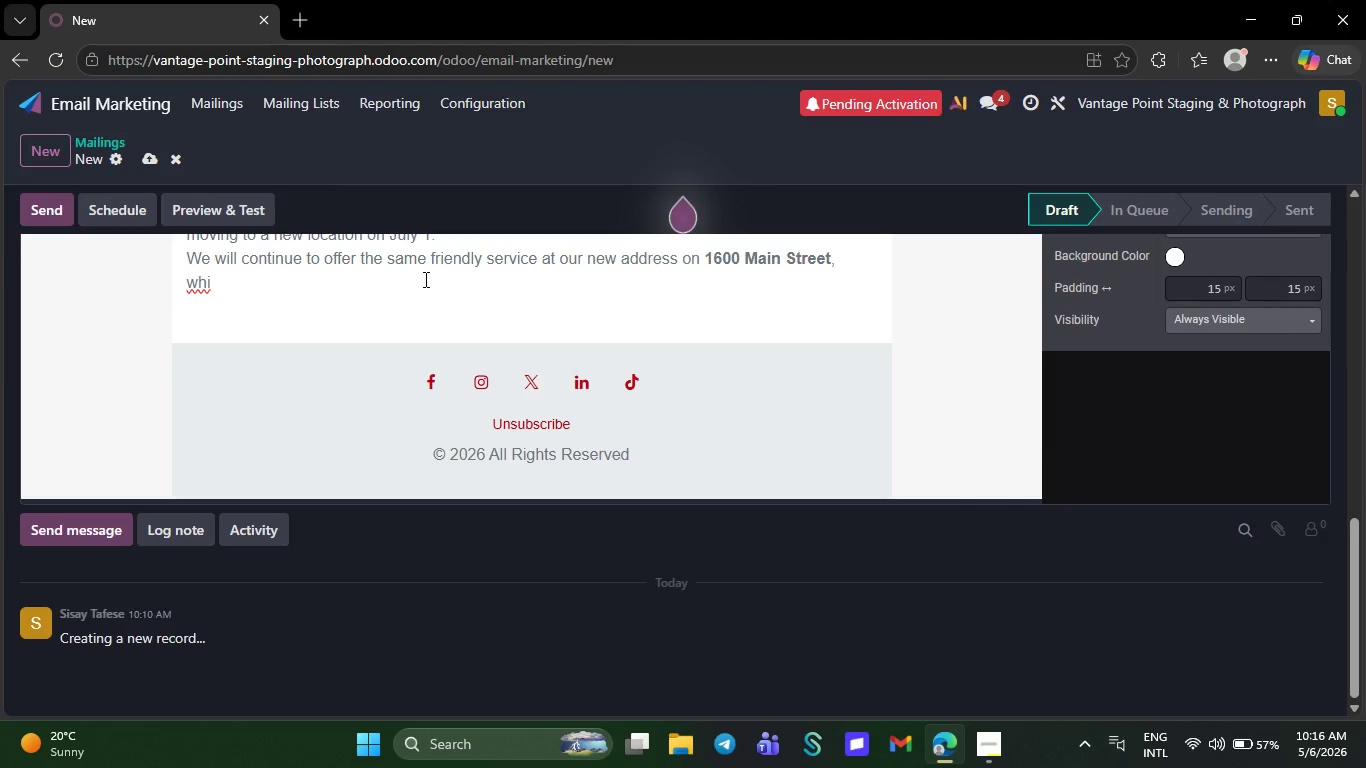 
key(Backspace)
 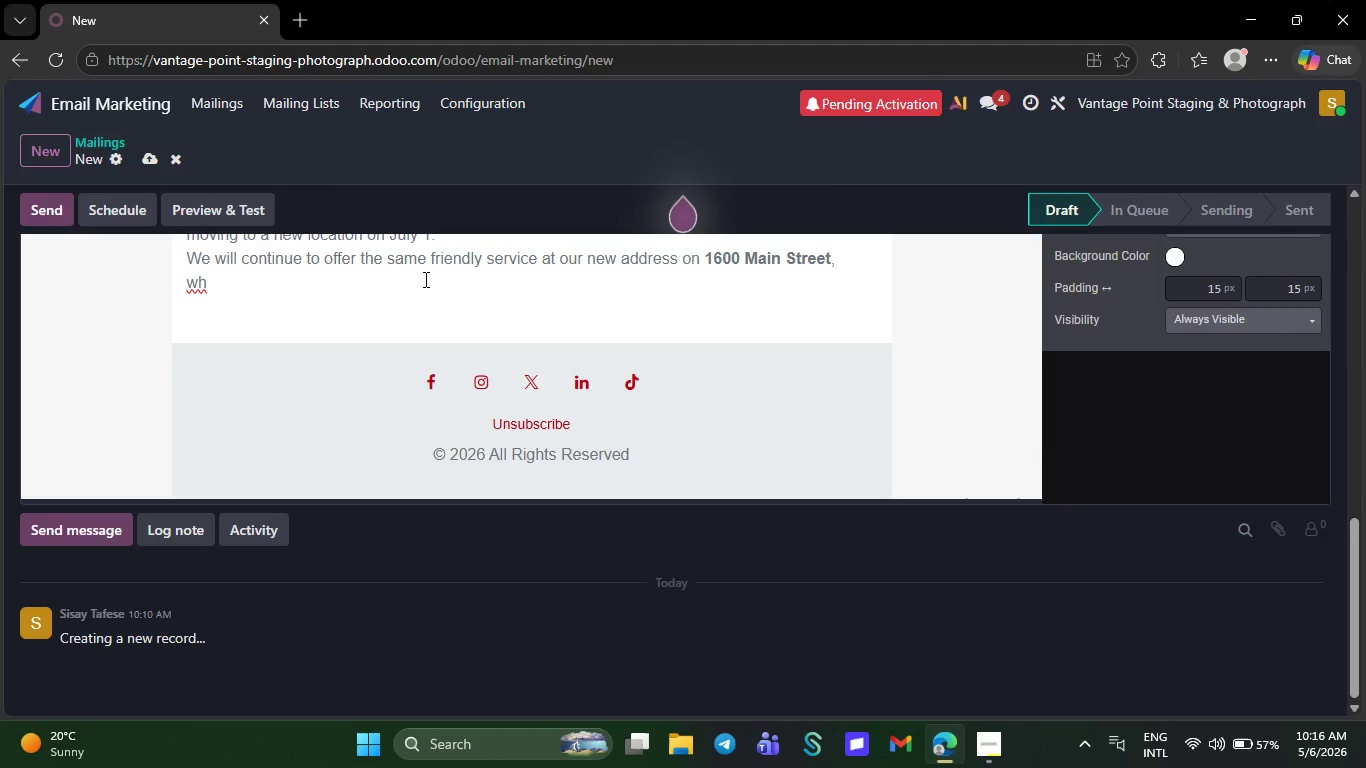 
wait(5.28)
 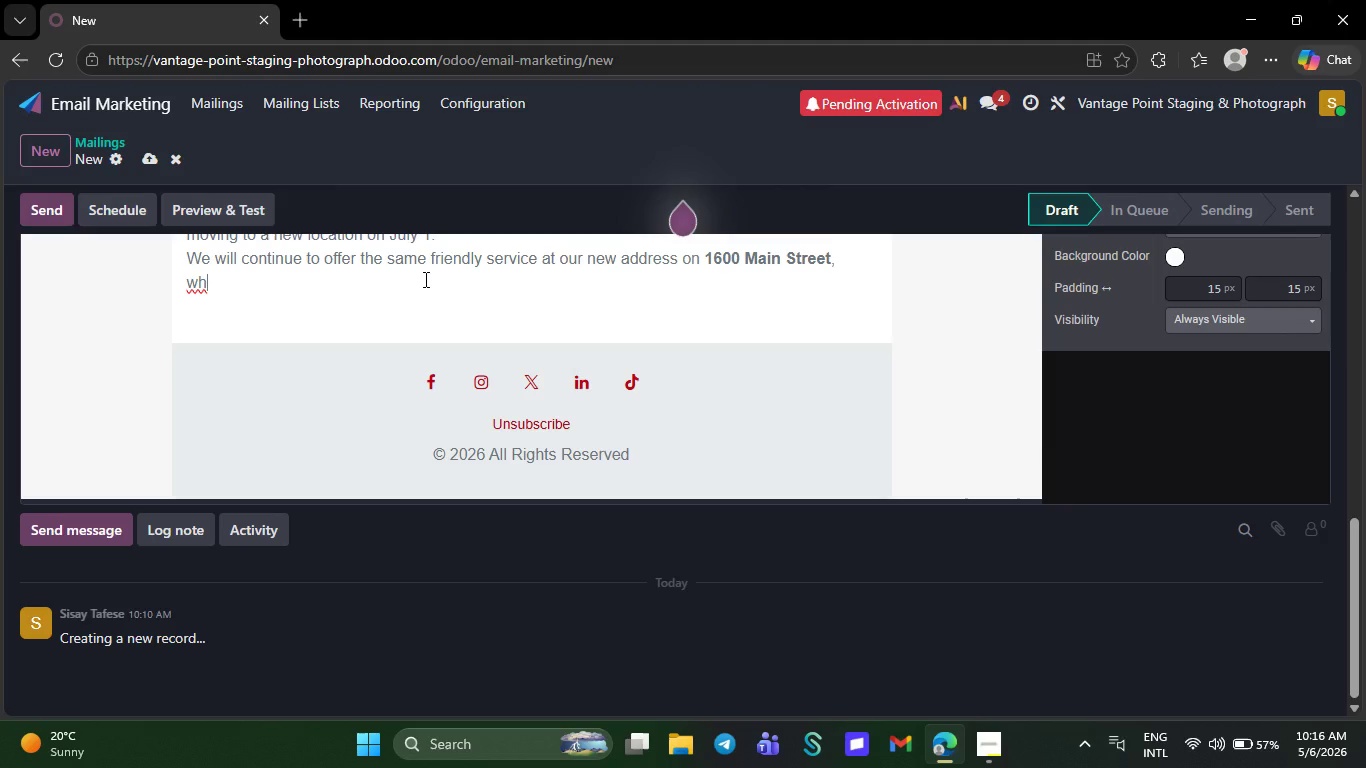 
key(Backspace)
 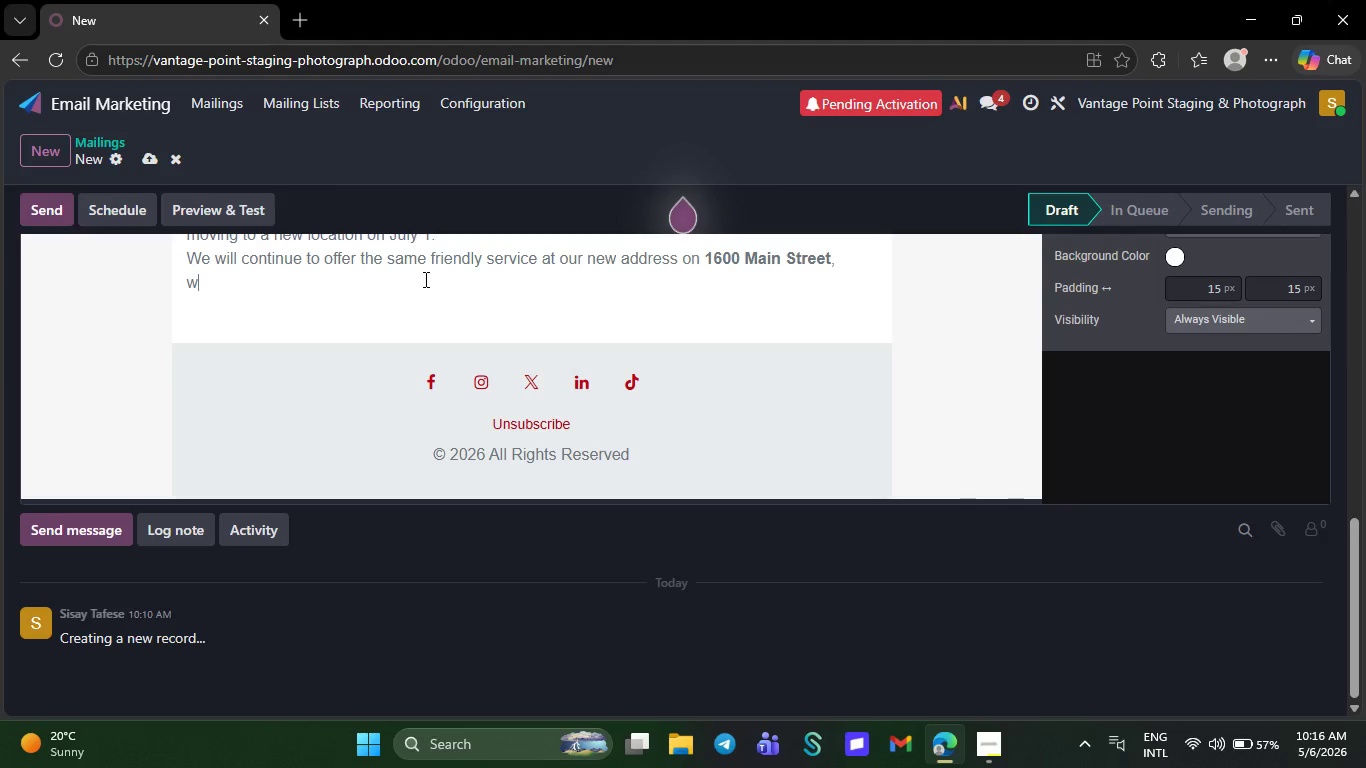 
key(Backspace)
 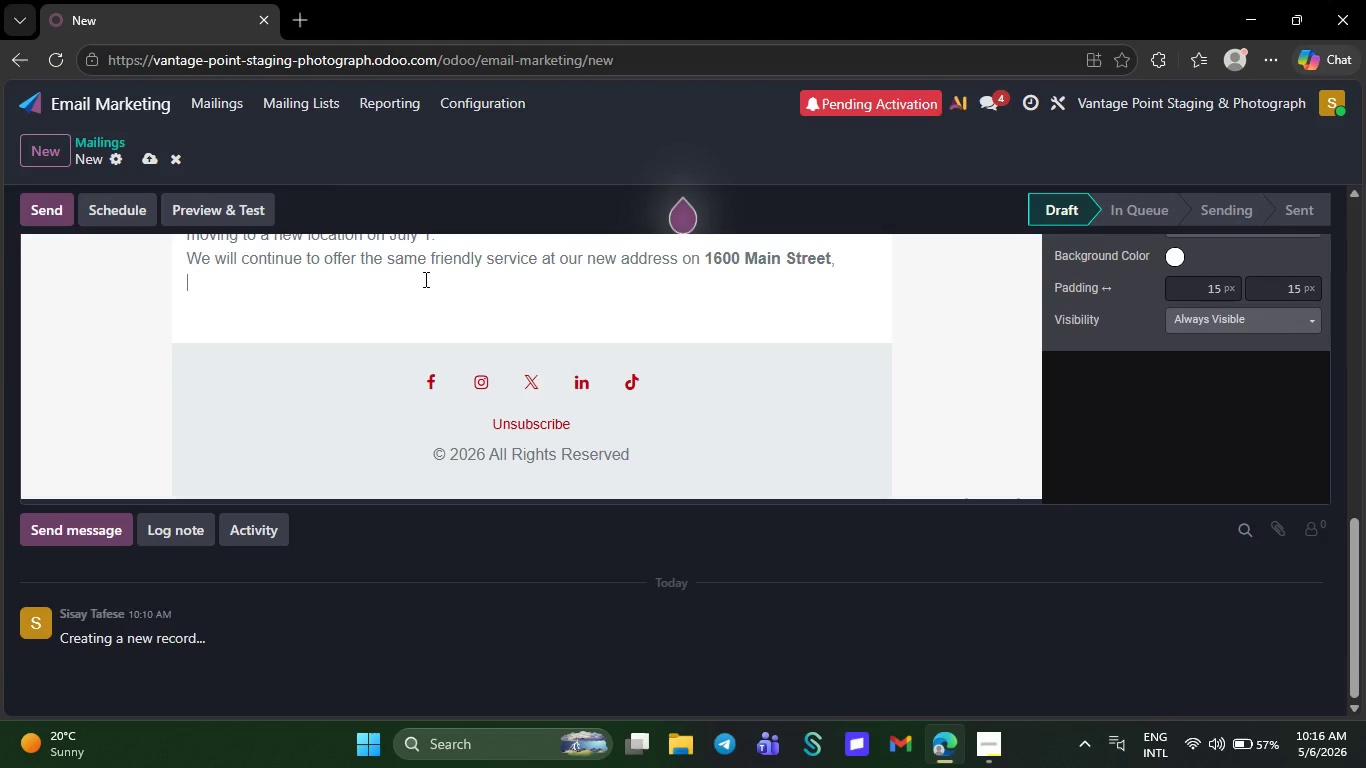 
wait(5.08)
 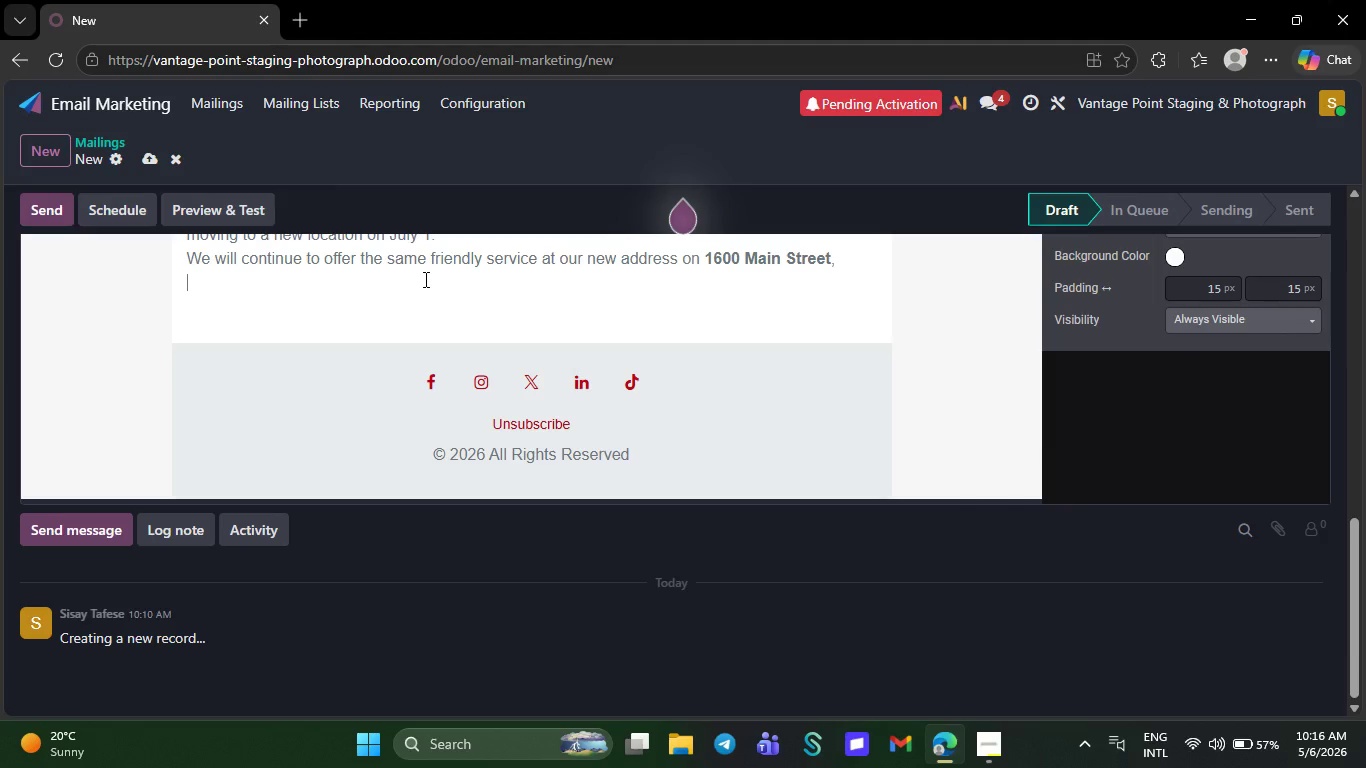 
key(Backspace)
 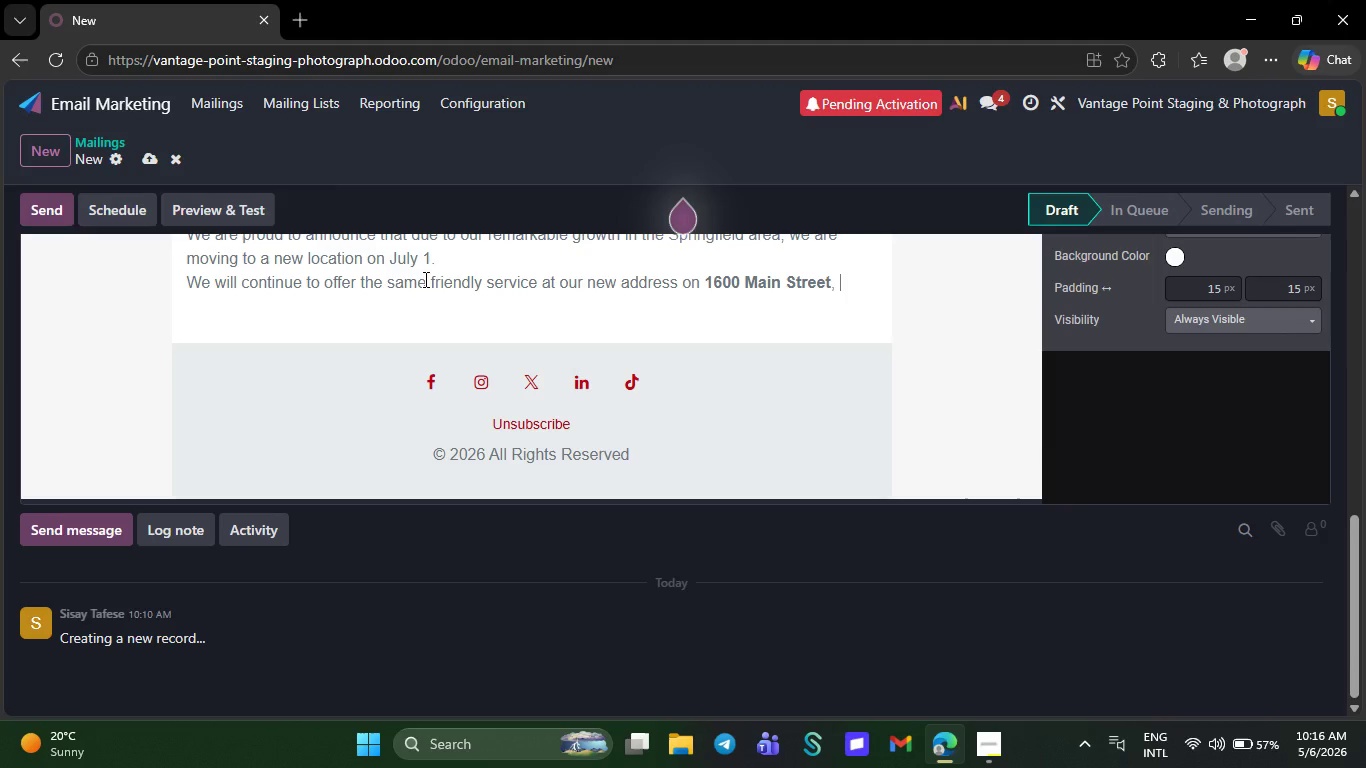 
key(Backspace)
 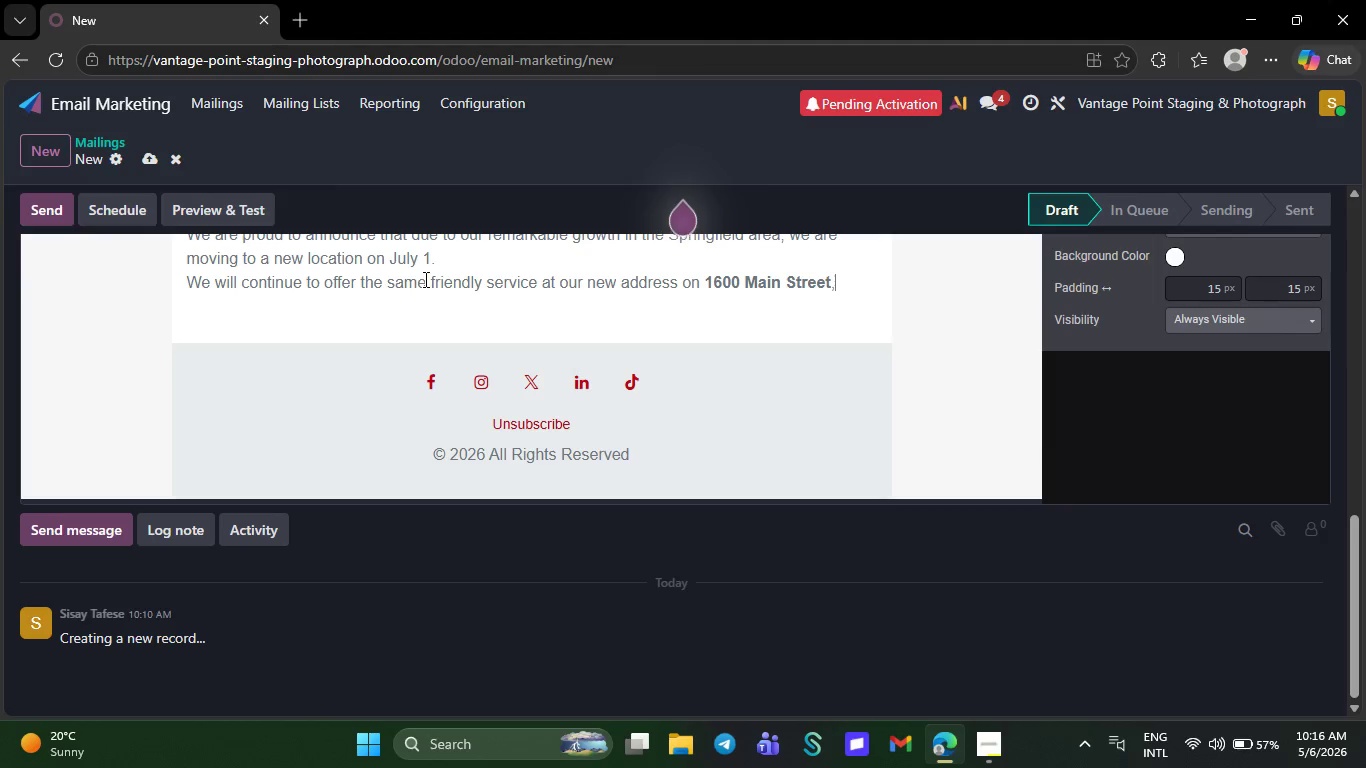 
key(Backspace)
 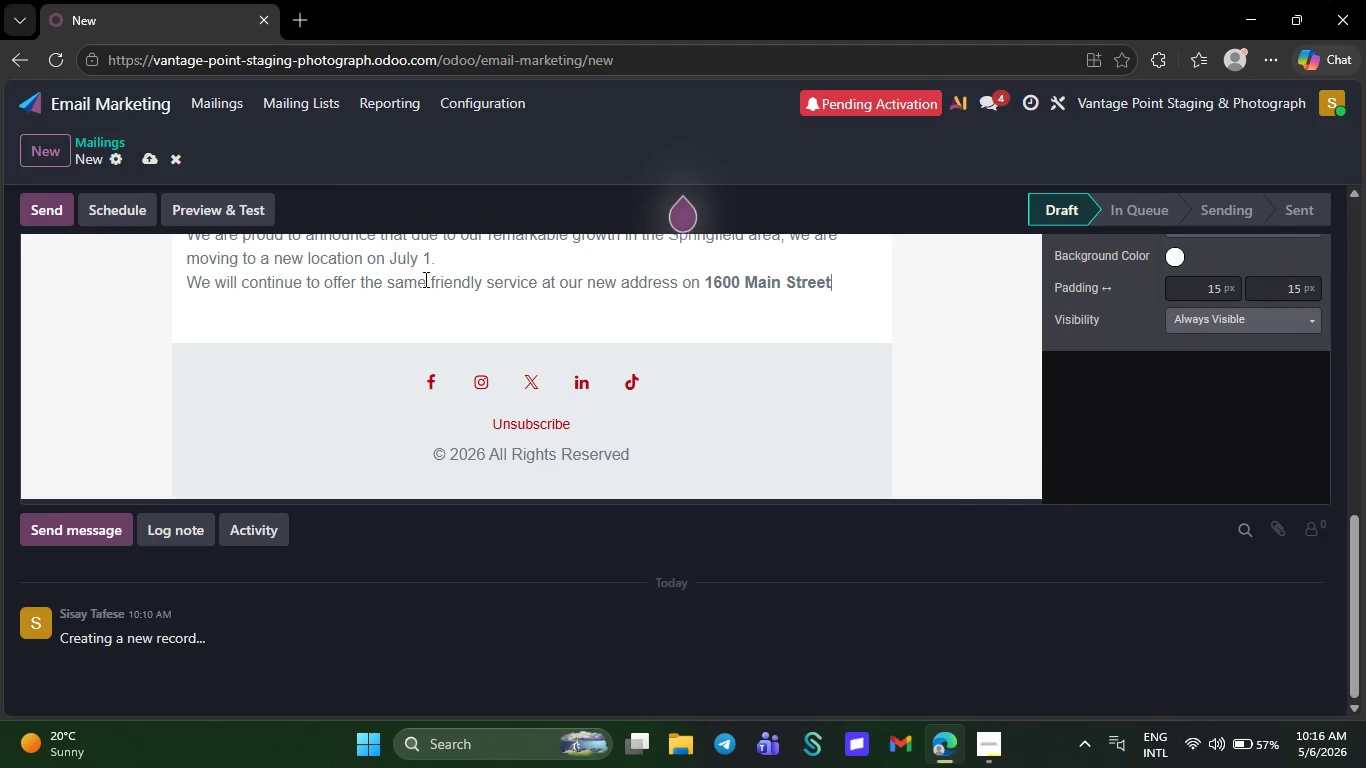 
key(Backspace)
 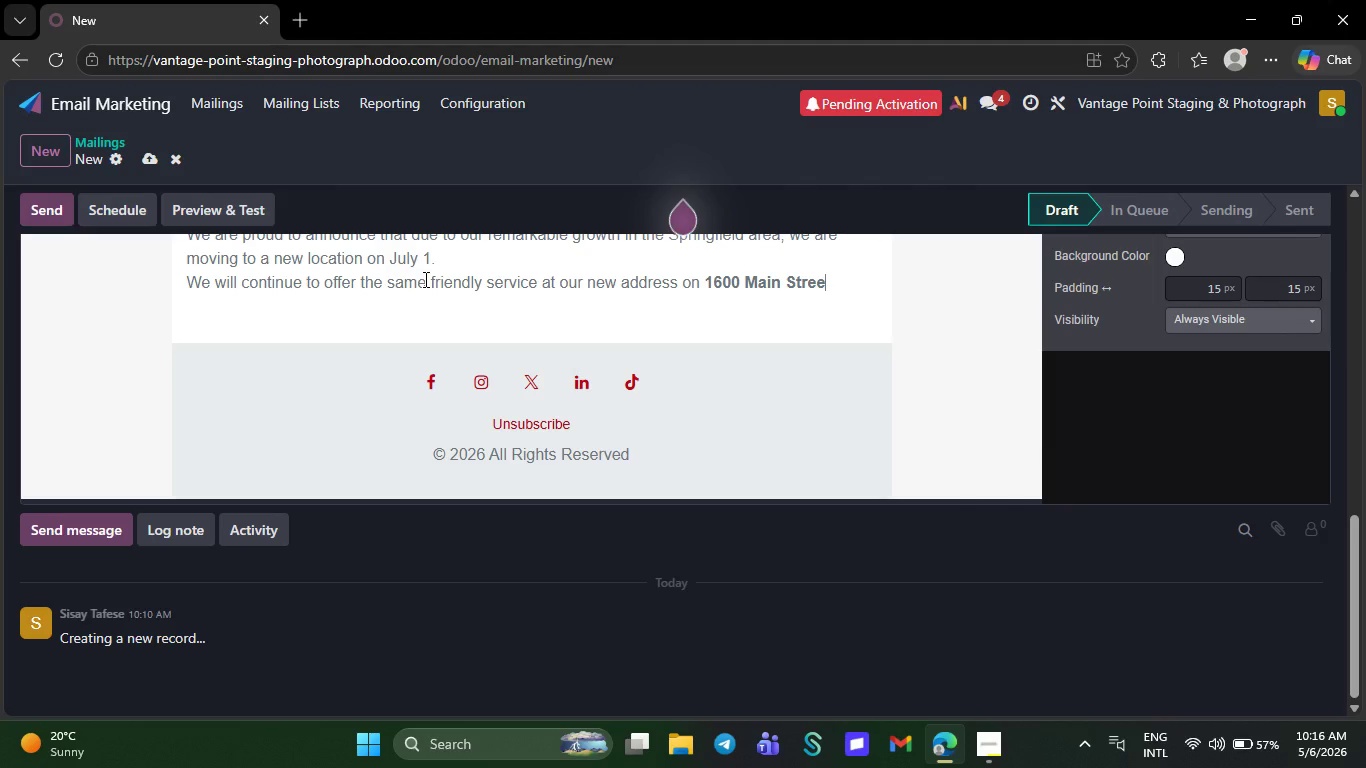 
key(Backspace)
 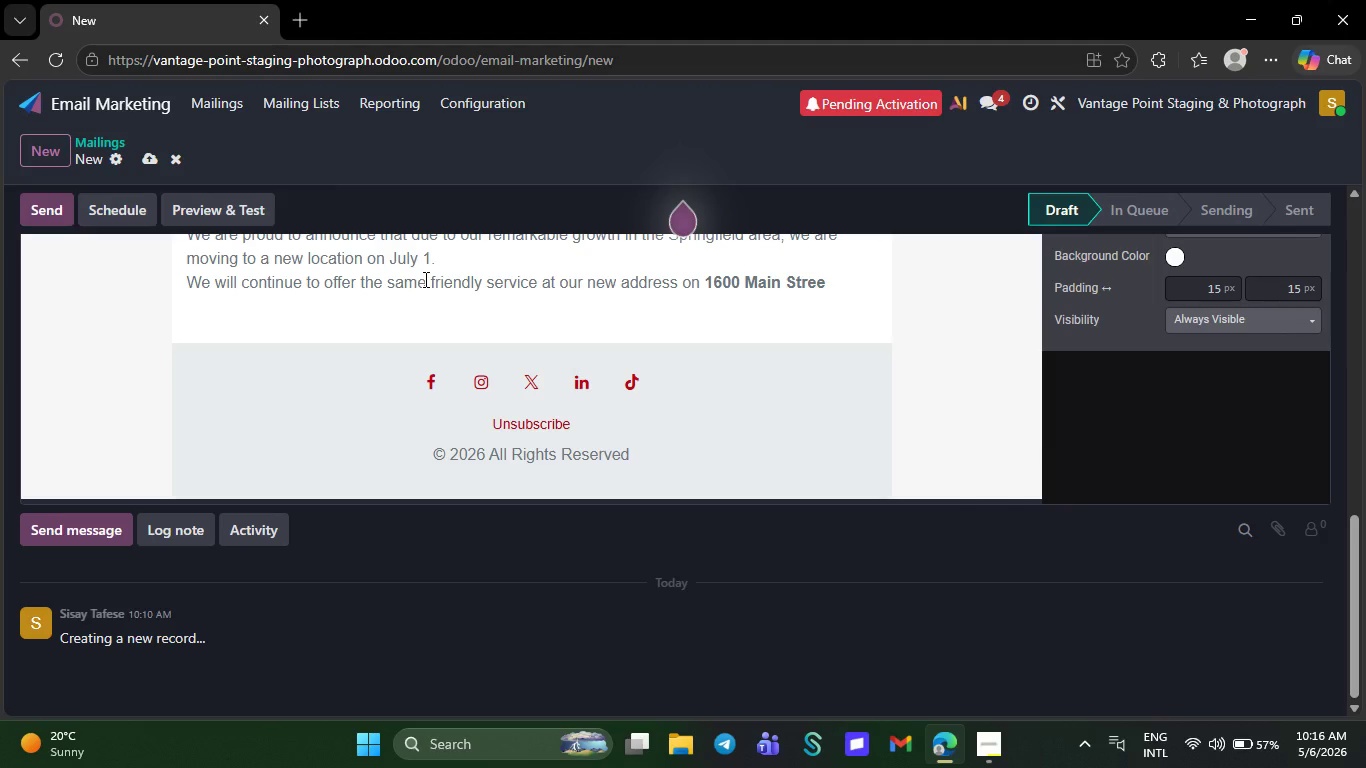 
key(Backspace)
 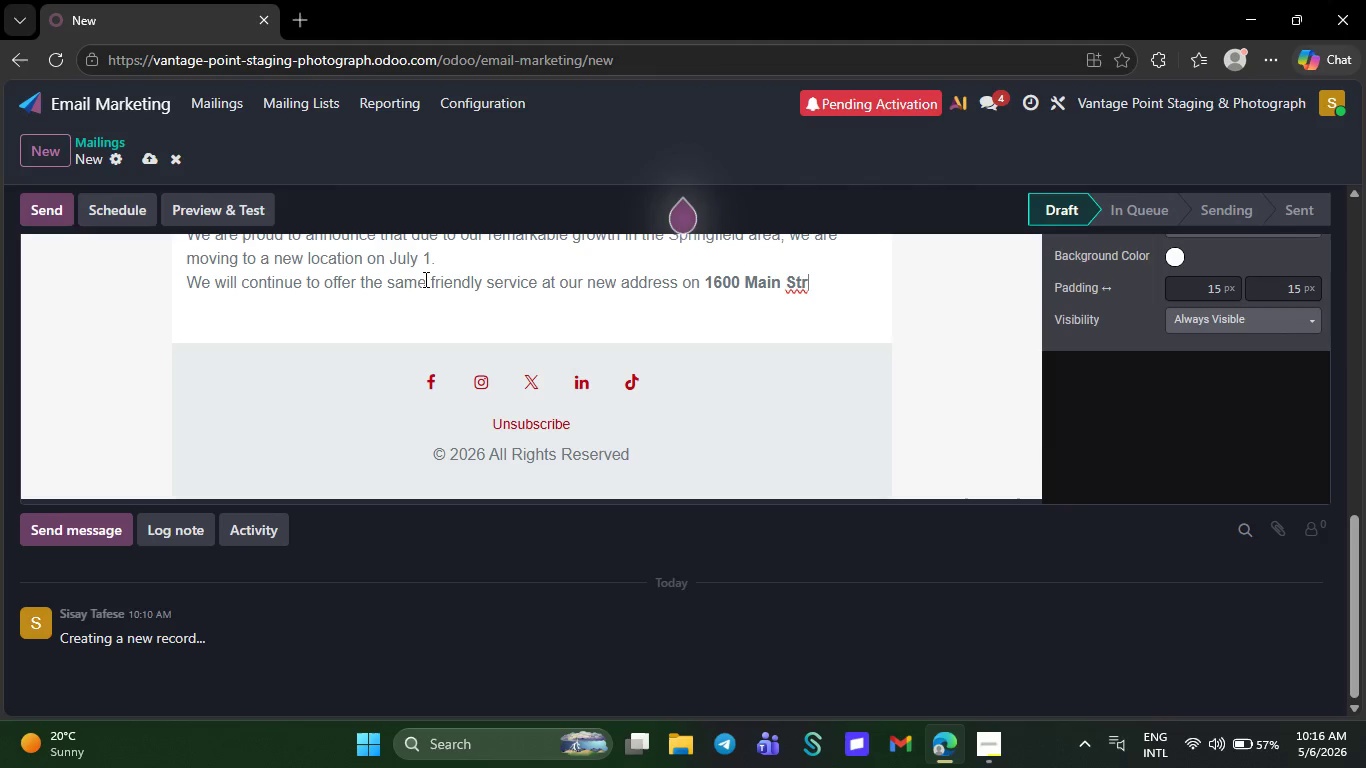 
key(Backspace)
 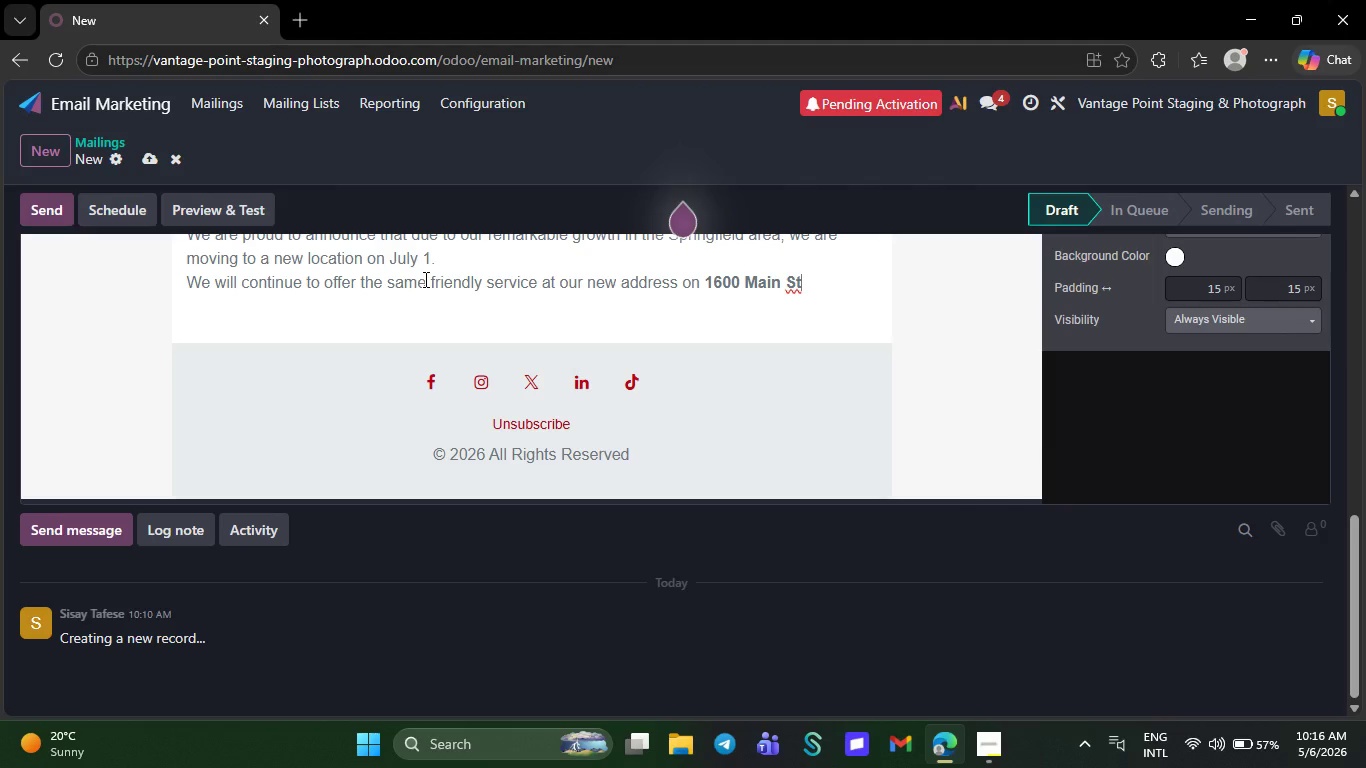 
key(Backspace)
 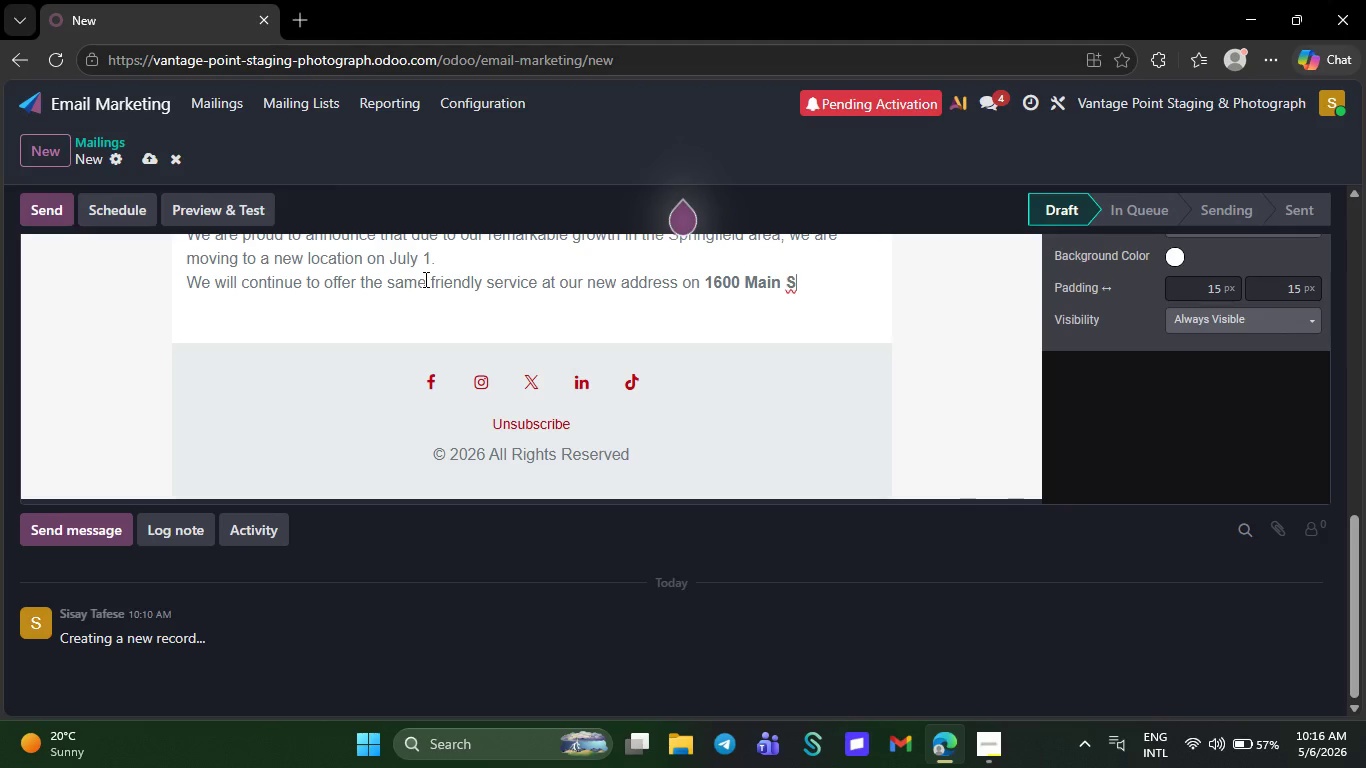 
key(Backspace)
 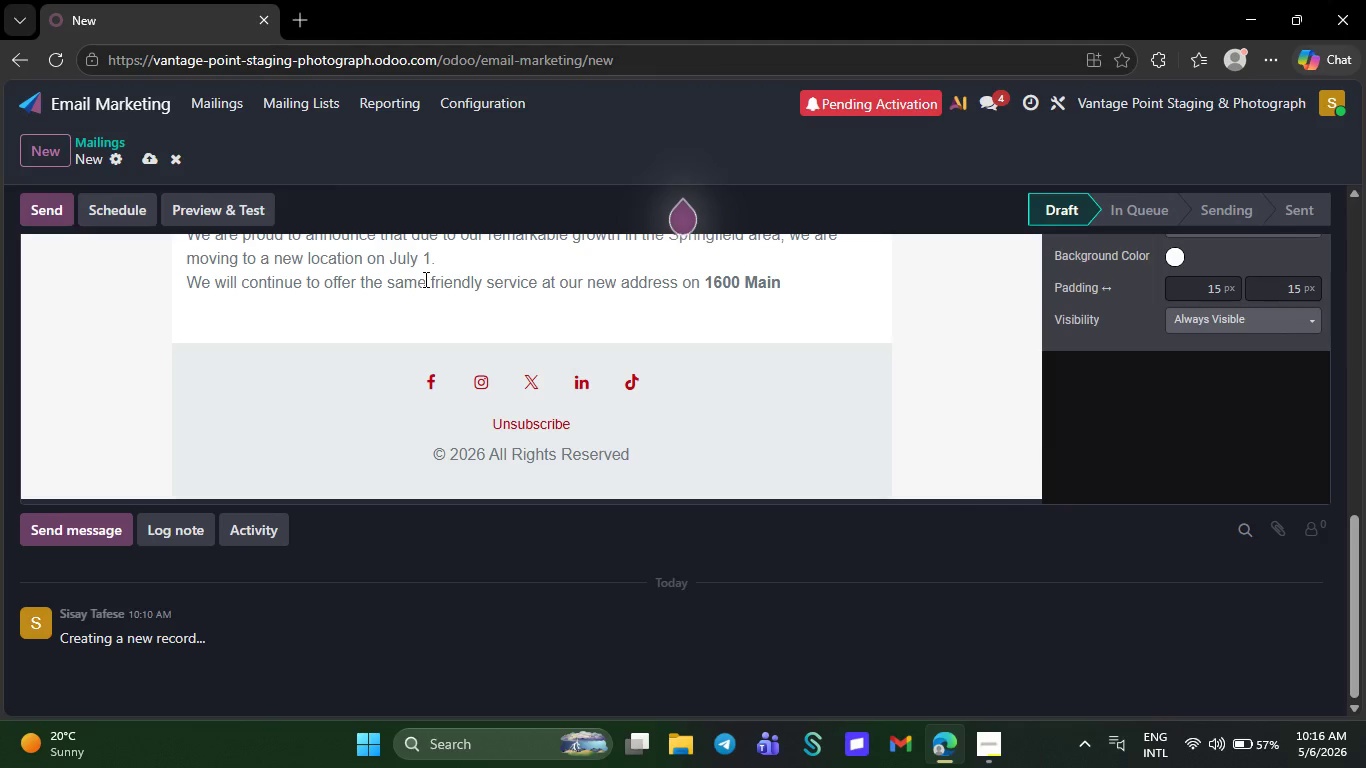 
wait(10.97)
 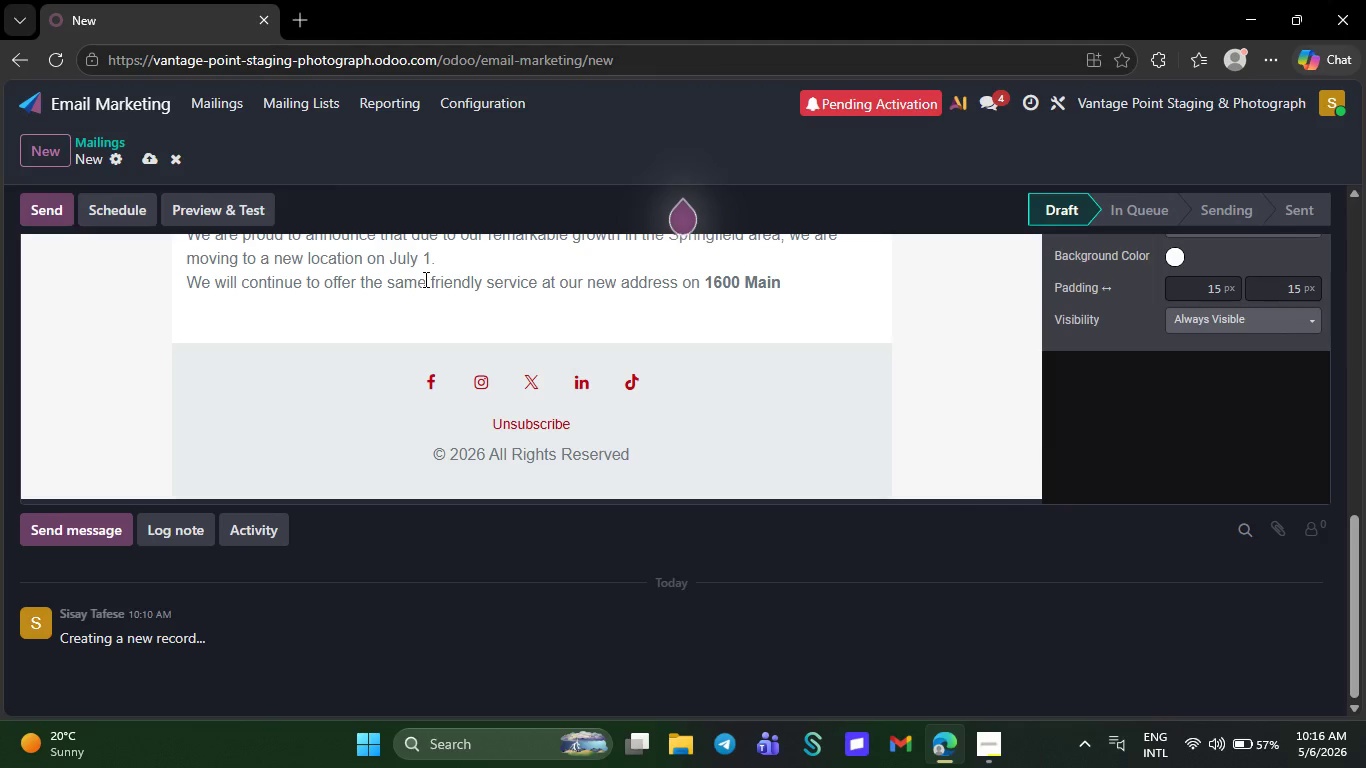 
key(Backspace)
 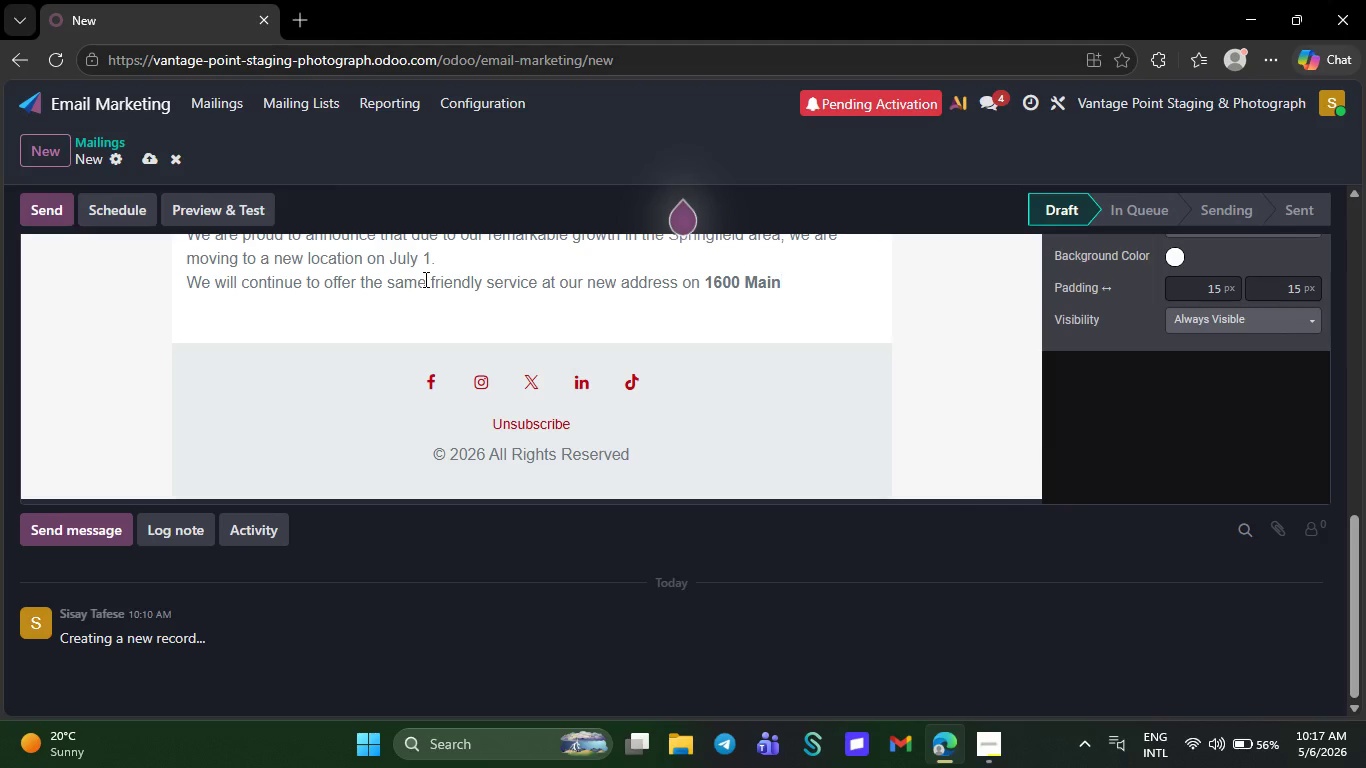 
key(Backspace)
 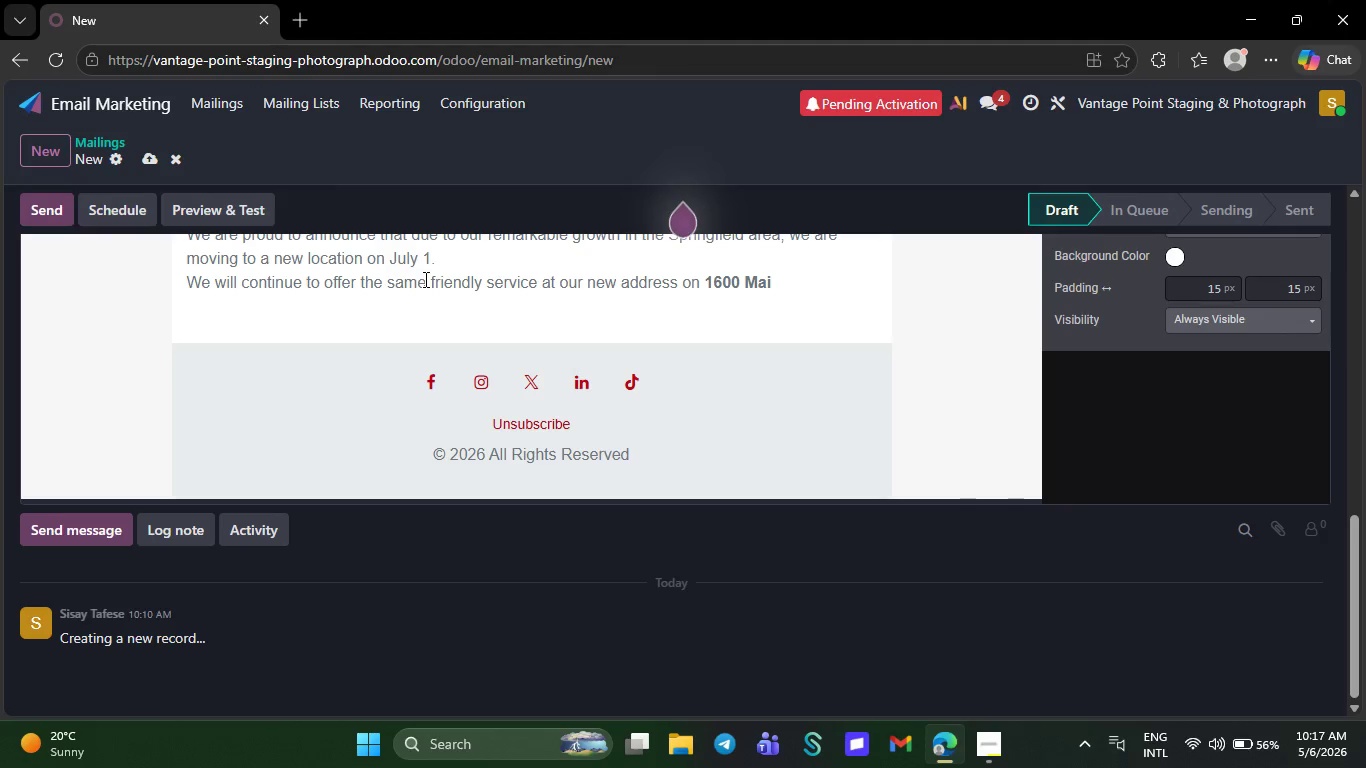 
key(Backspace)
 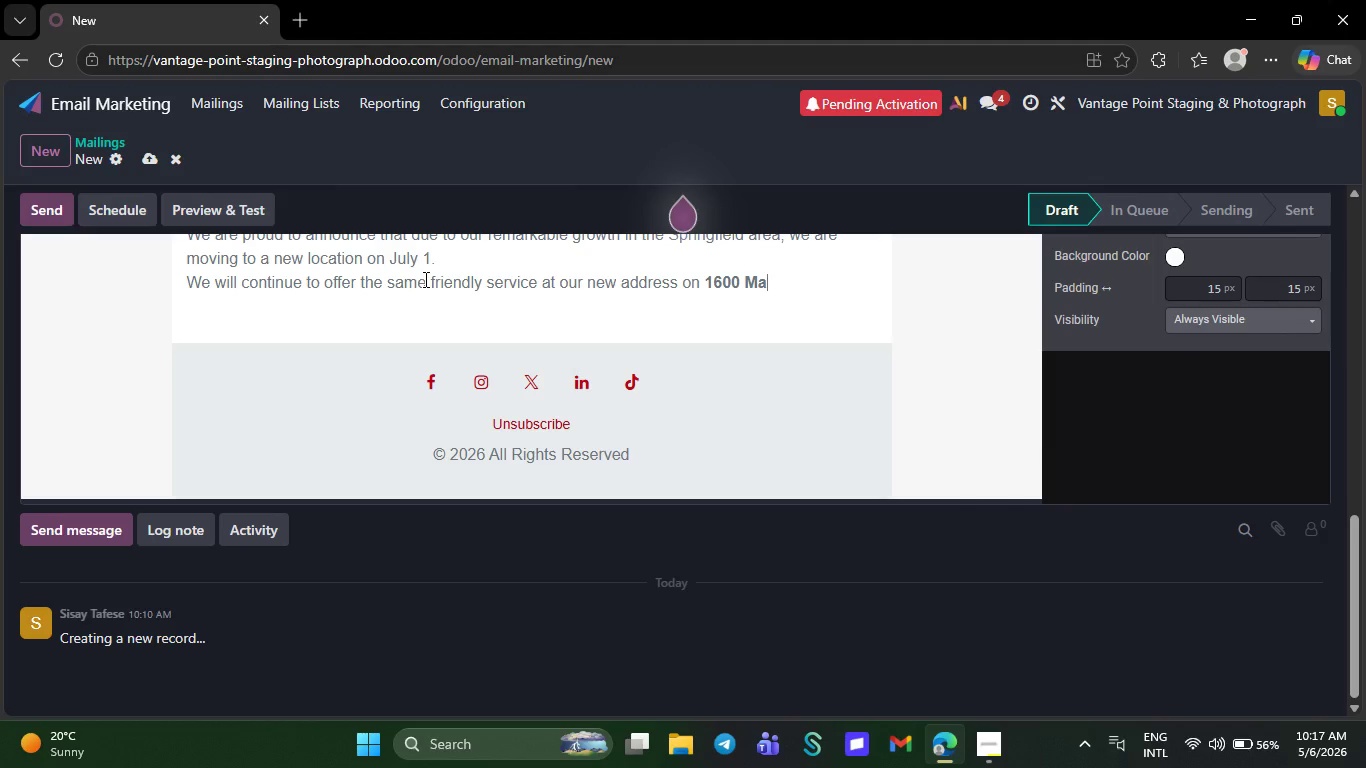 
key(Backspace)
 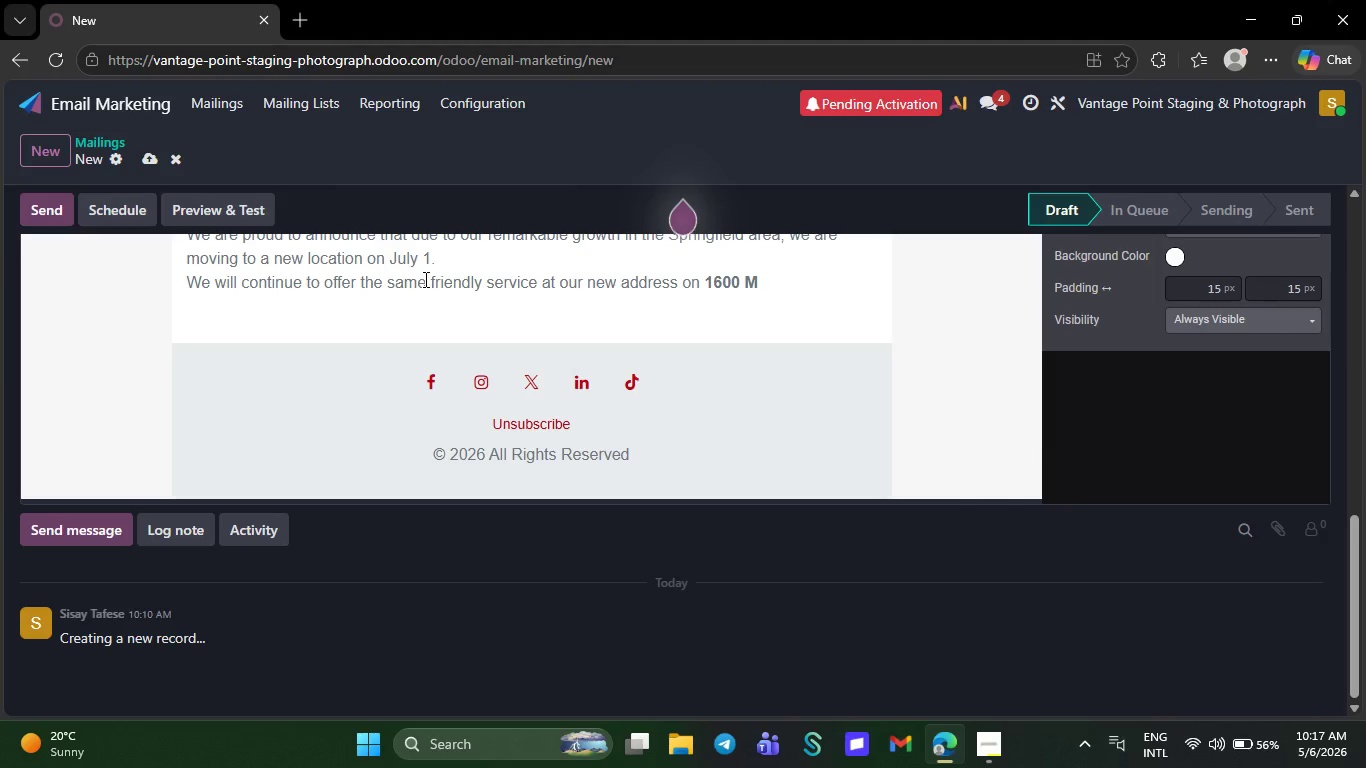 
key(Backspace)
 